 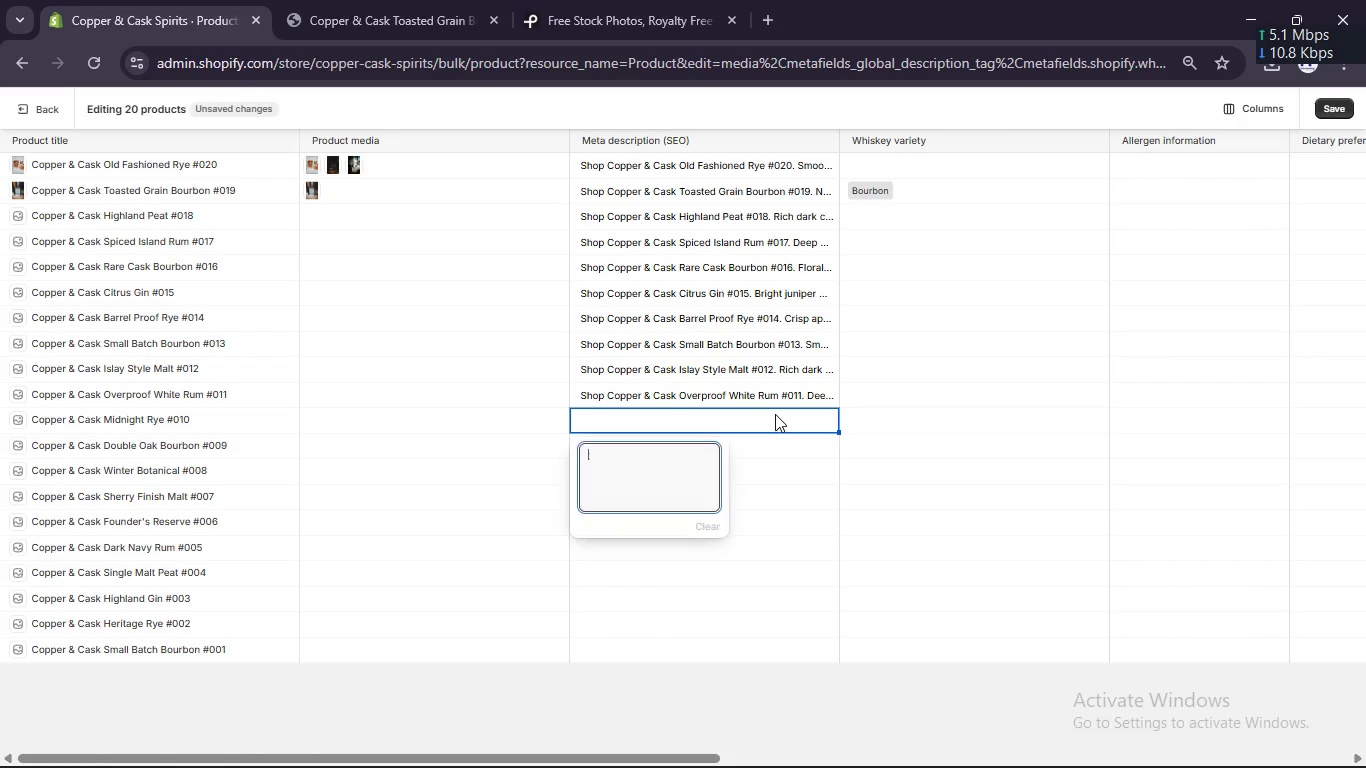 
key(Control+ControlLeft)
 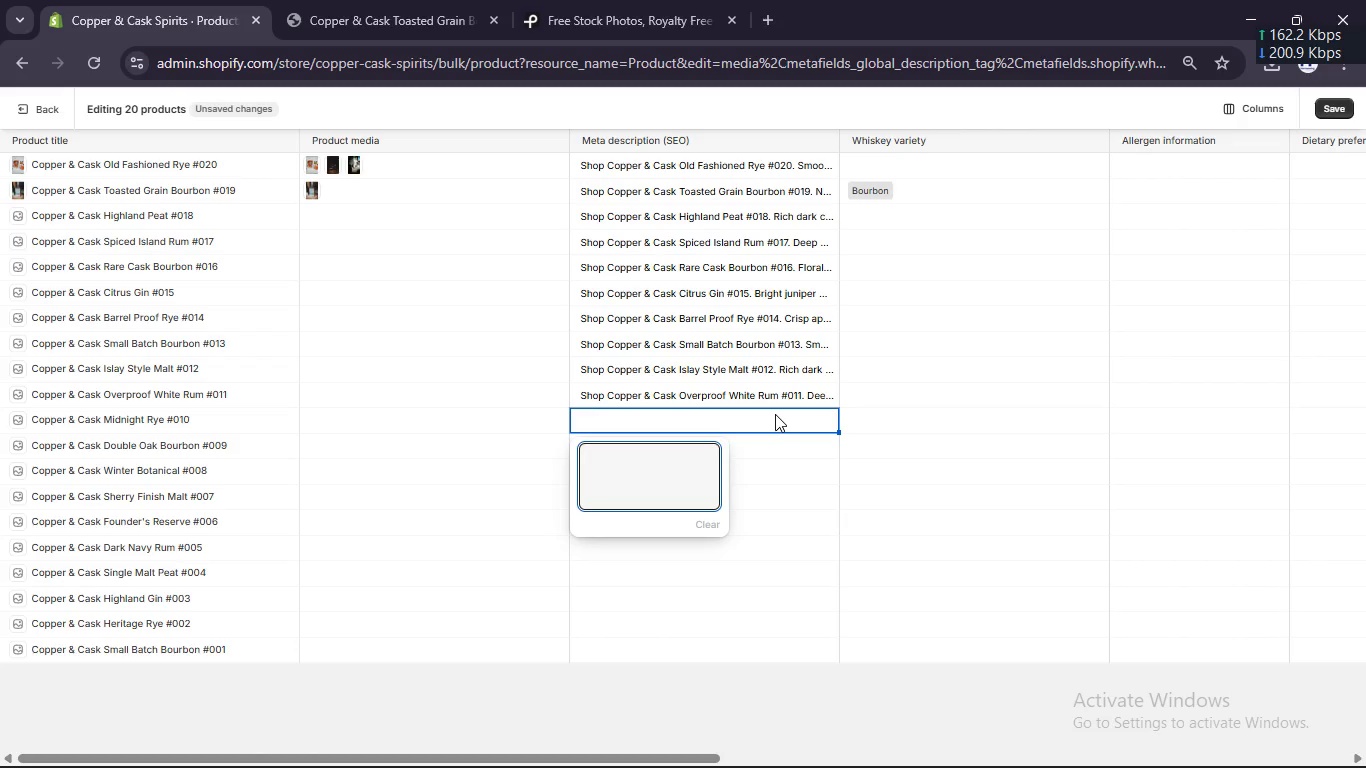 
key(Control+V)
 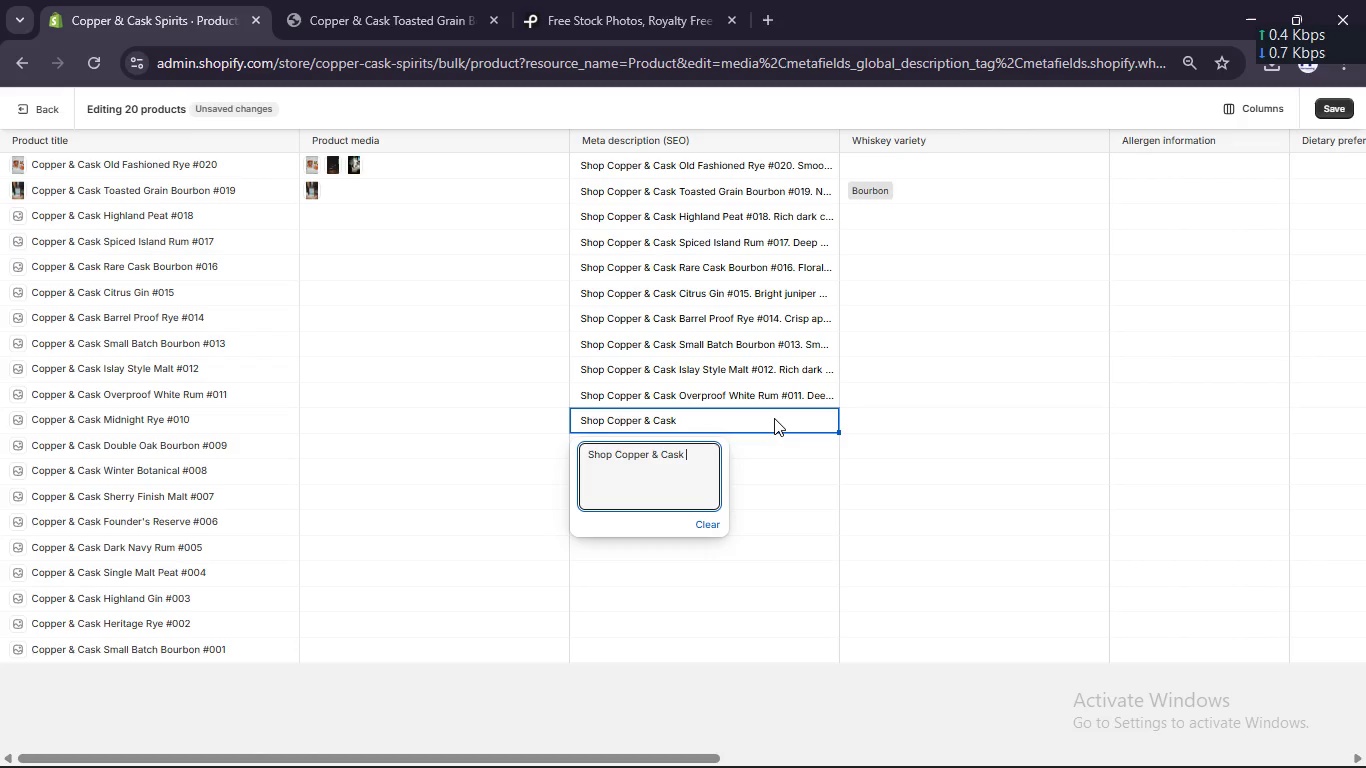 
wait(27.52)
 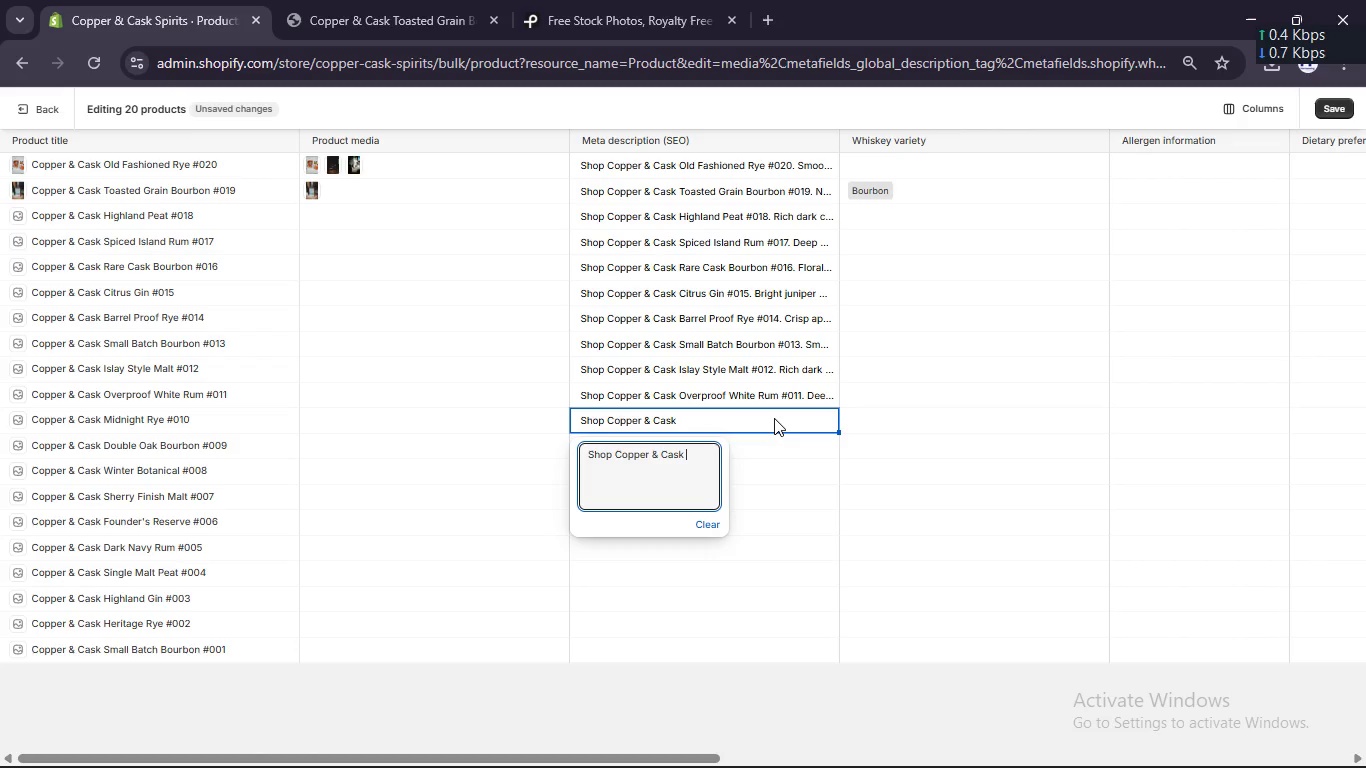 
type(Midnight Rye #010. Rich dark chocolate, dried cherries and a smoky peat undertone. Bottled at 52.5% AN)
key(Backspace)
type(BV.)
 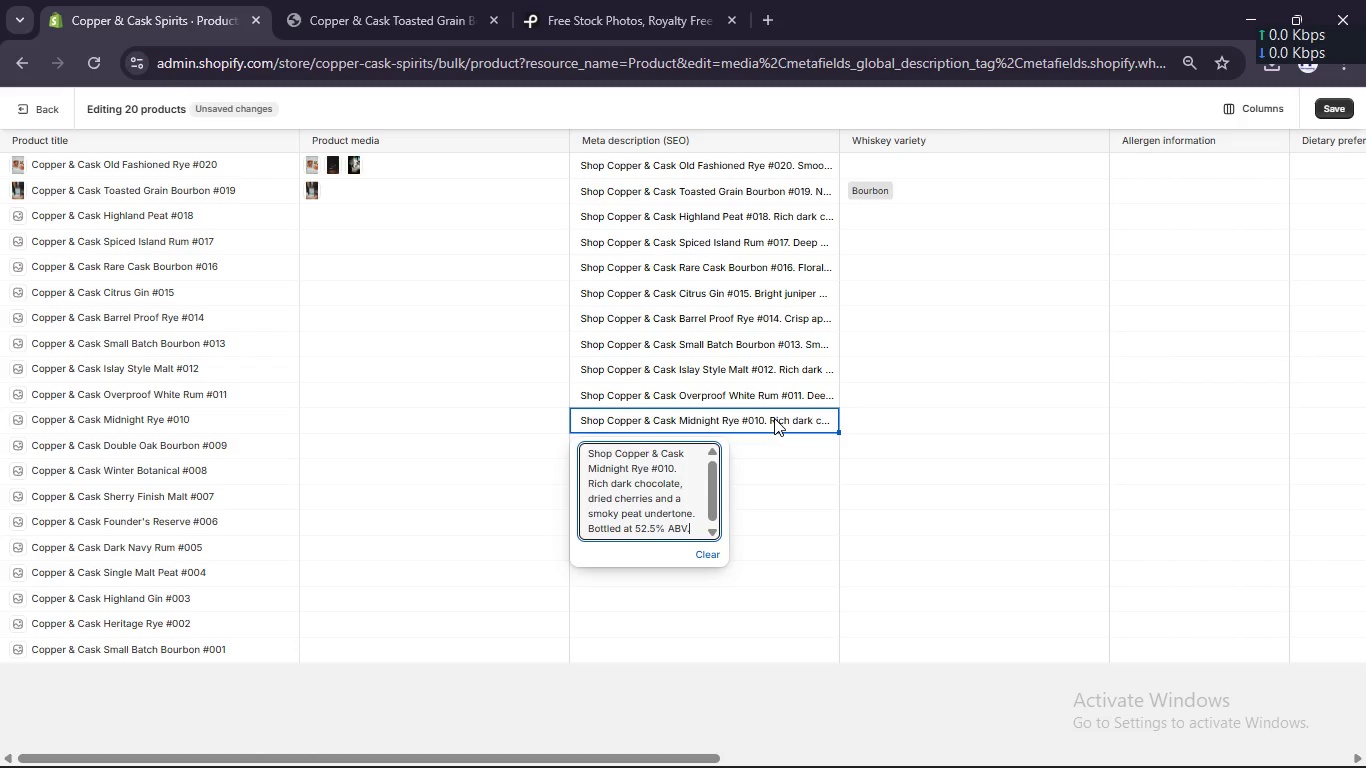 
wait(10.03)
 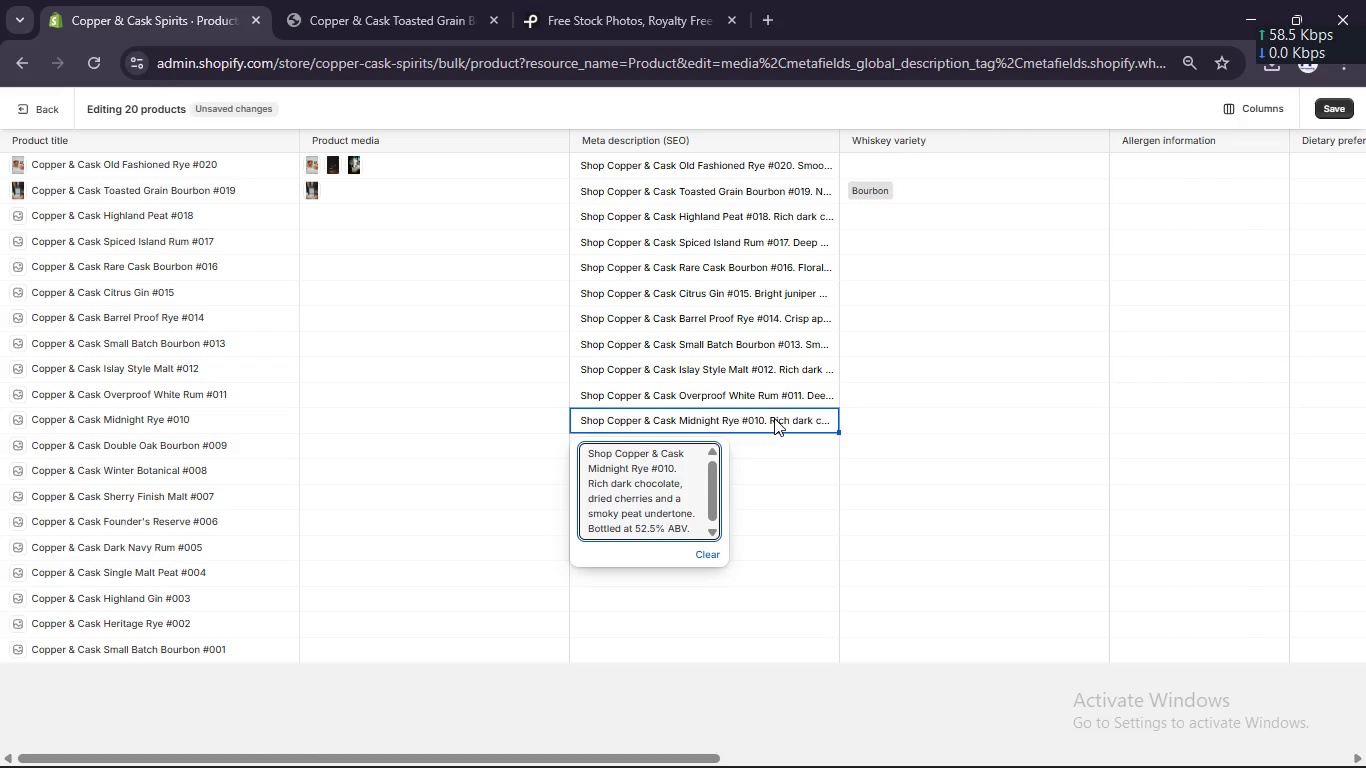 
left_click([775, 449])
 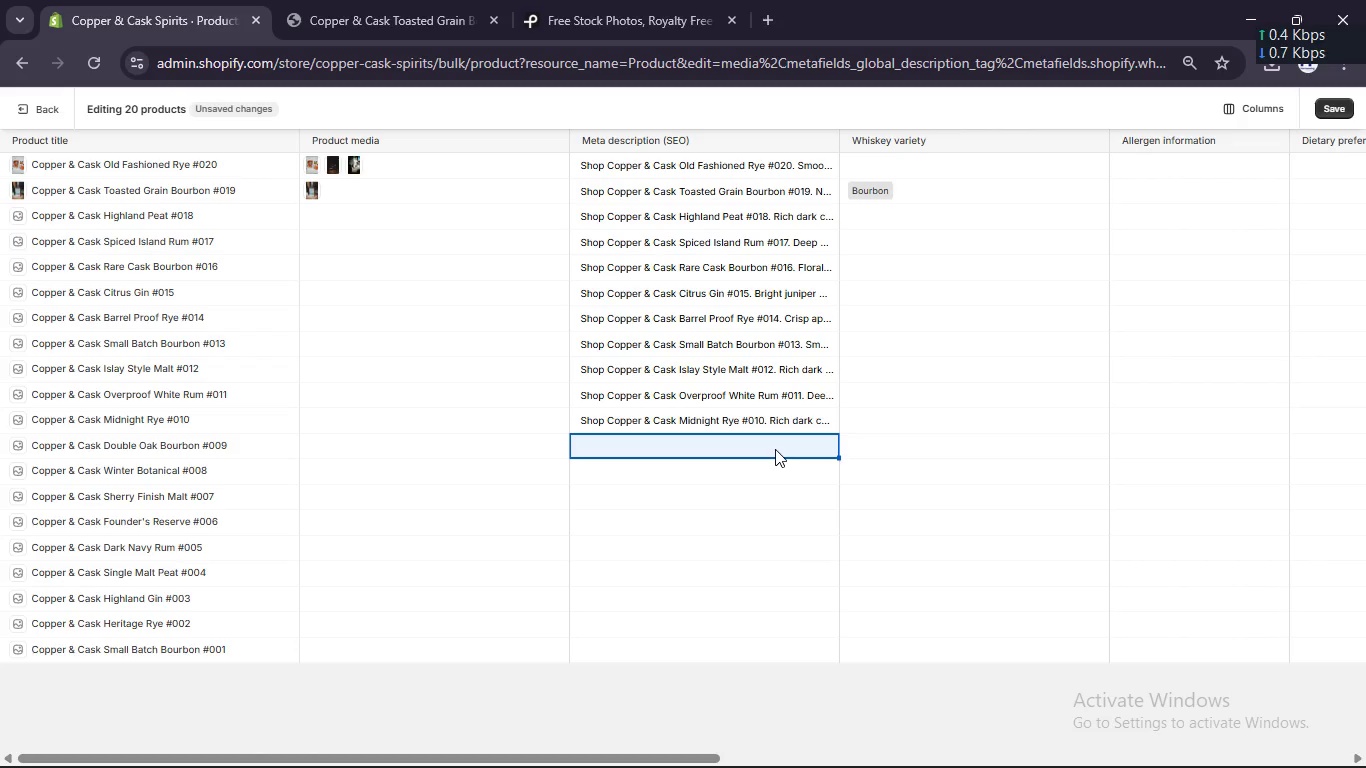 
wait(14.2)
 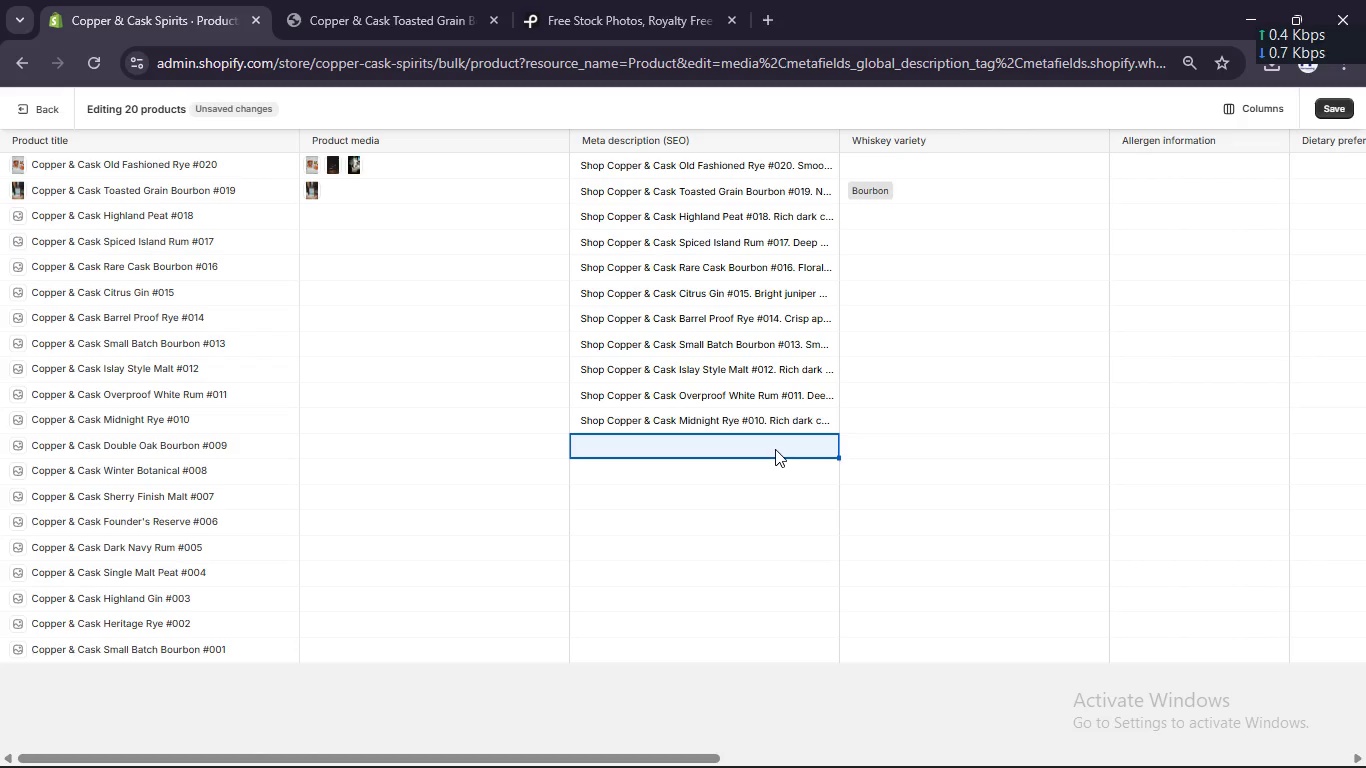 
left_click([746, 449])
 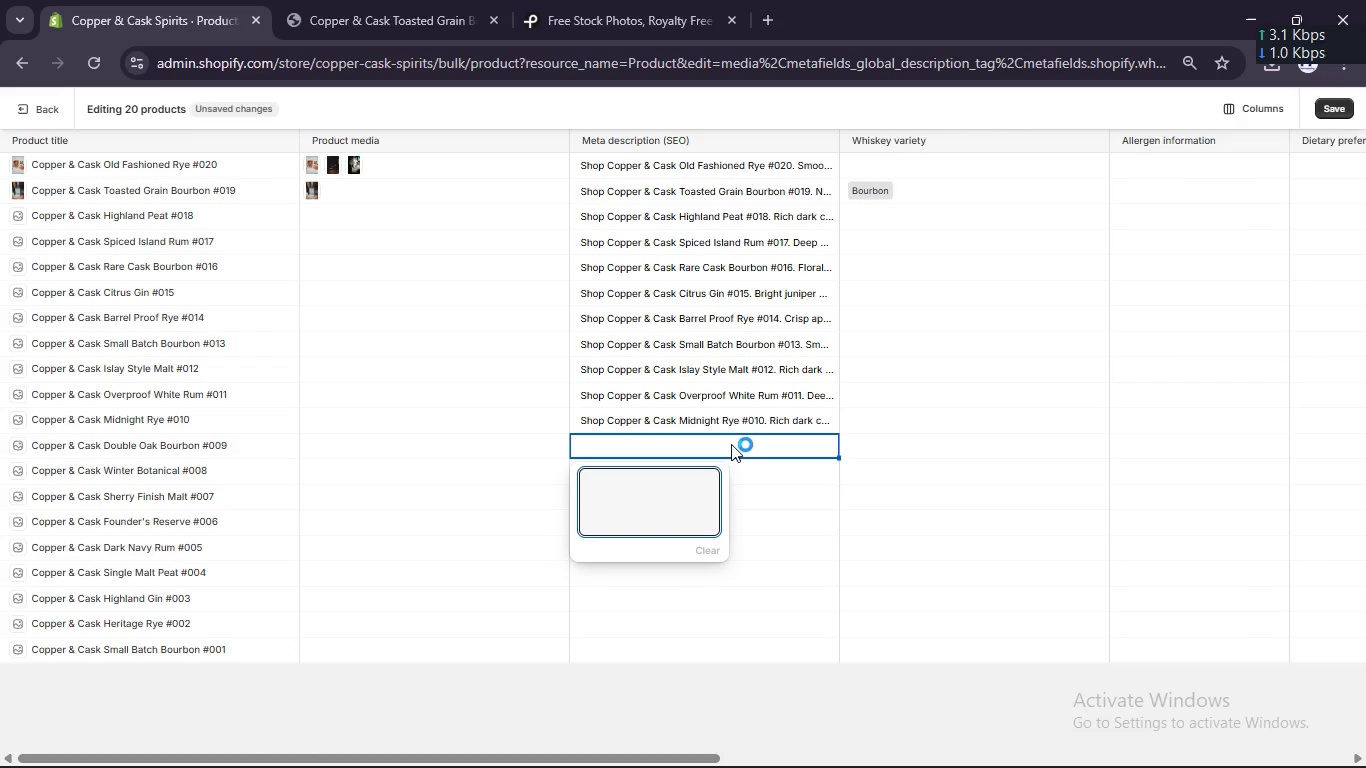 
key(Control+V)
 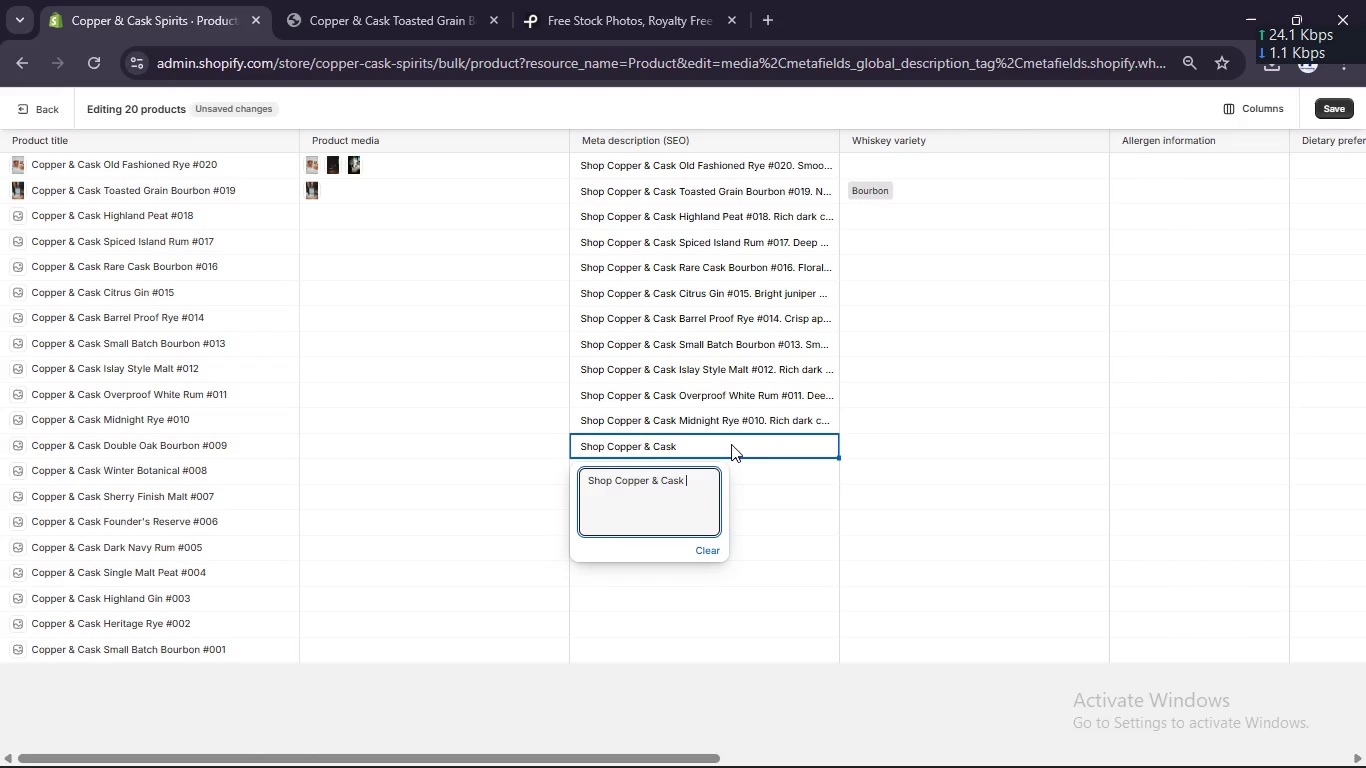 
type(Double Oak Bourbon #009. Notes of vanilla )
key(Backspace)
type(, caramel, and tosted oak with a spicy finish. Bottled at 47.5%.)
 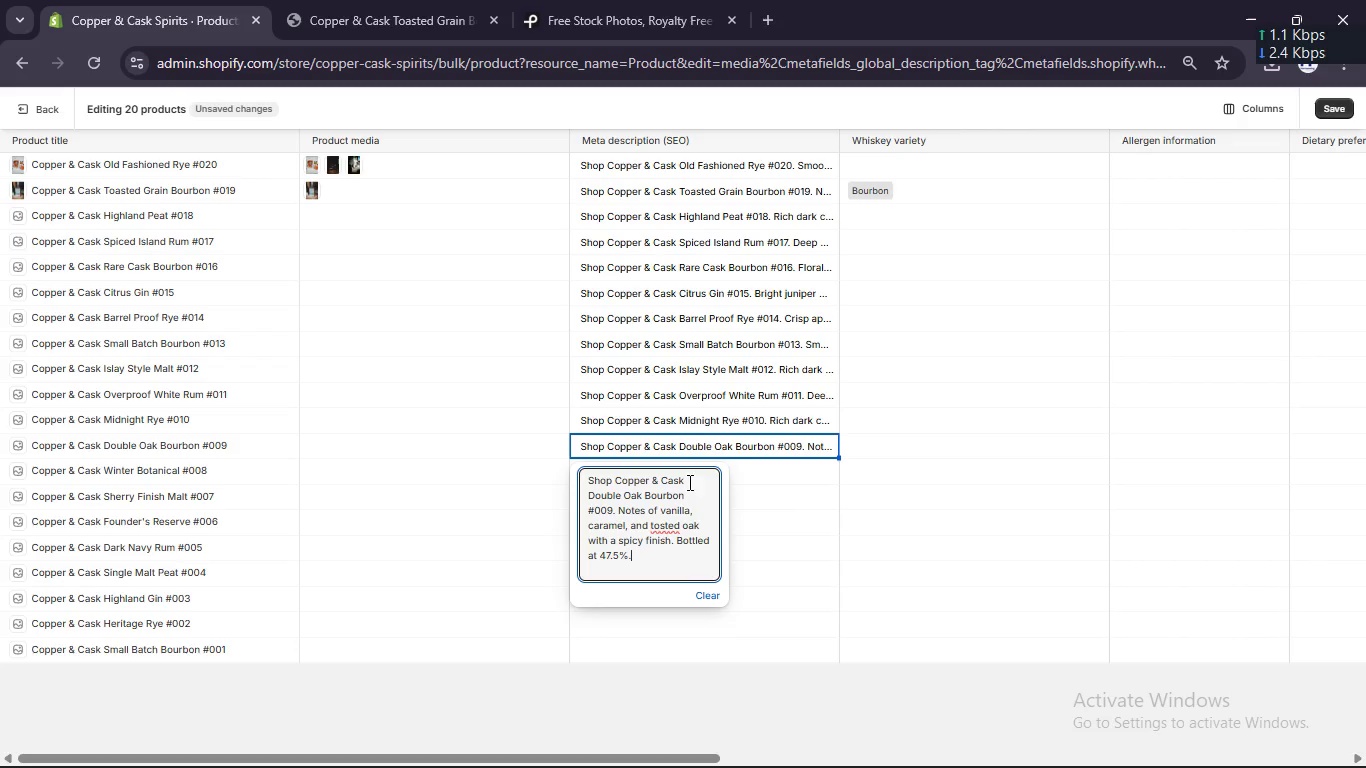 
left_click([660, 524])
 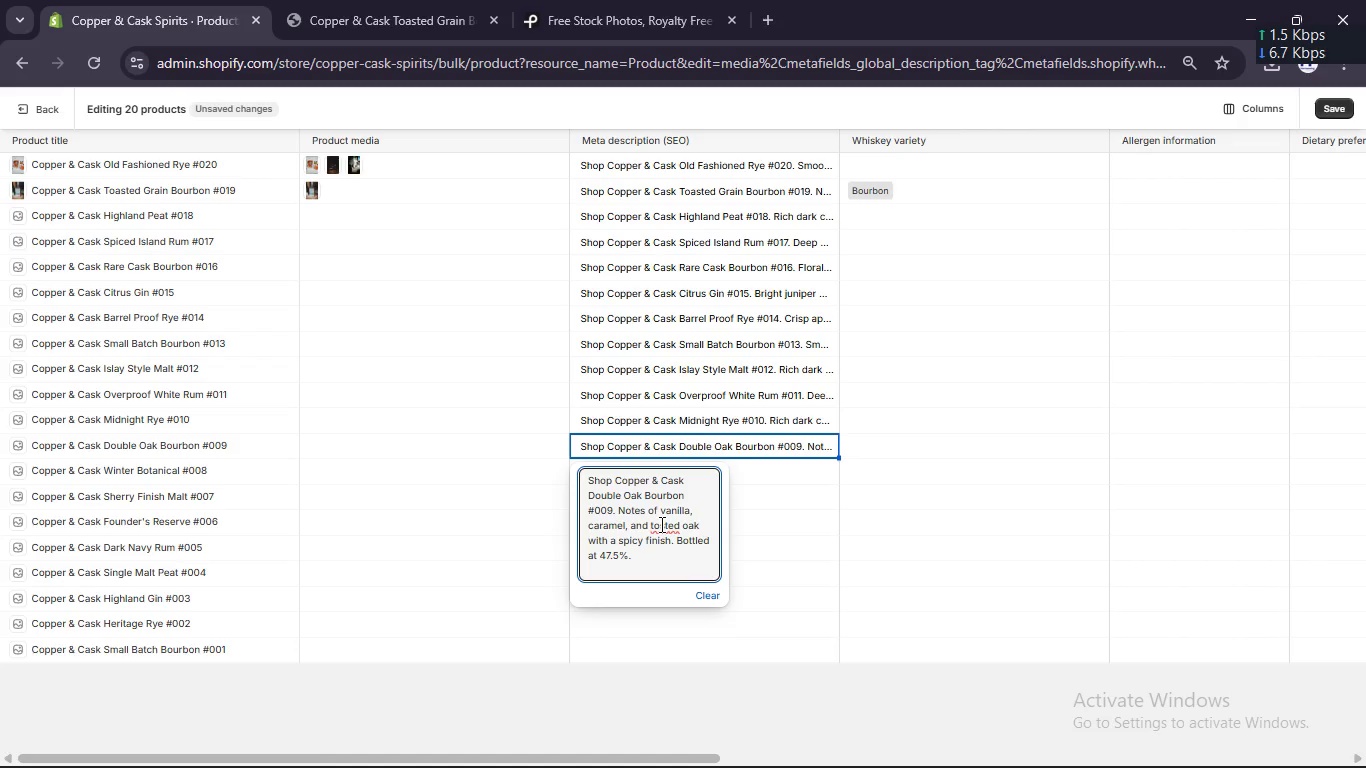 
key(A)
 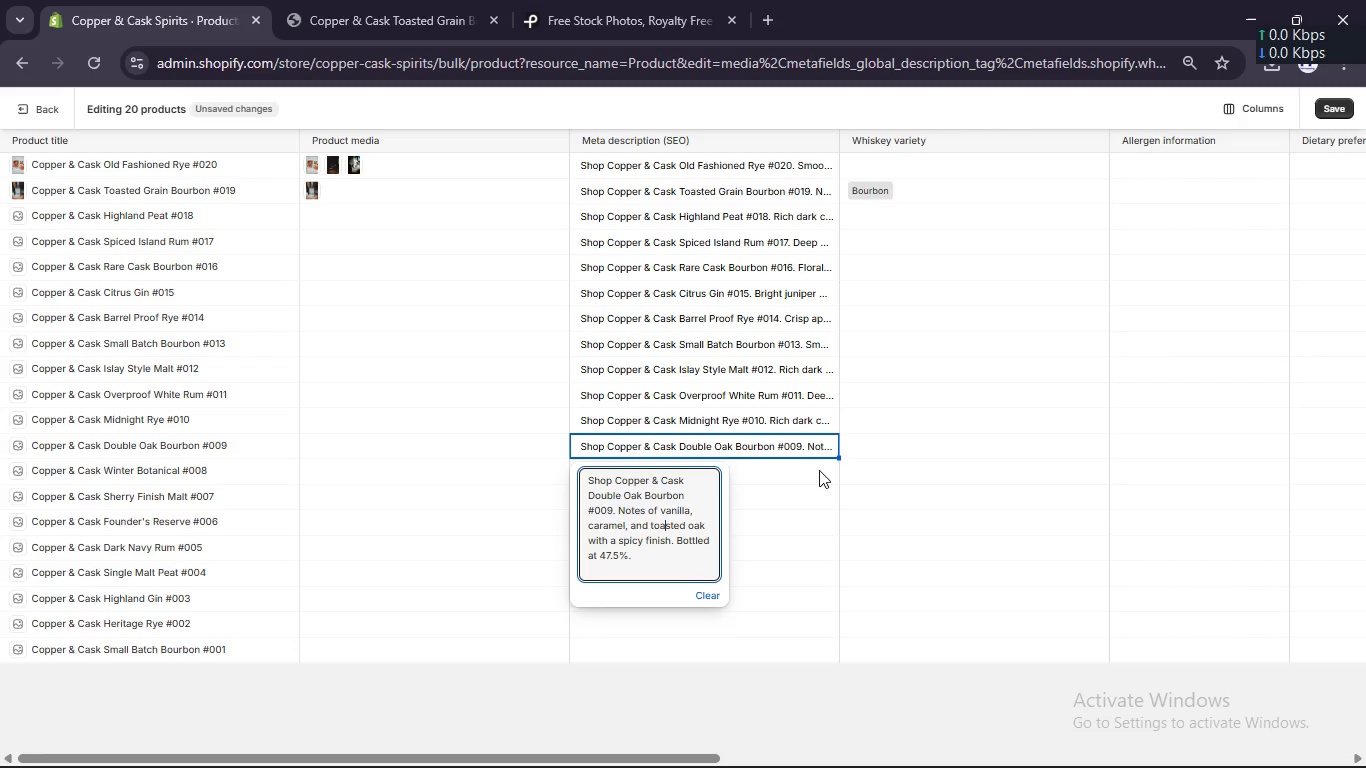 
left_click([804, 471])
 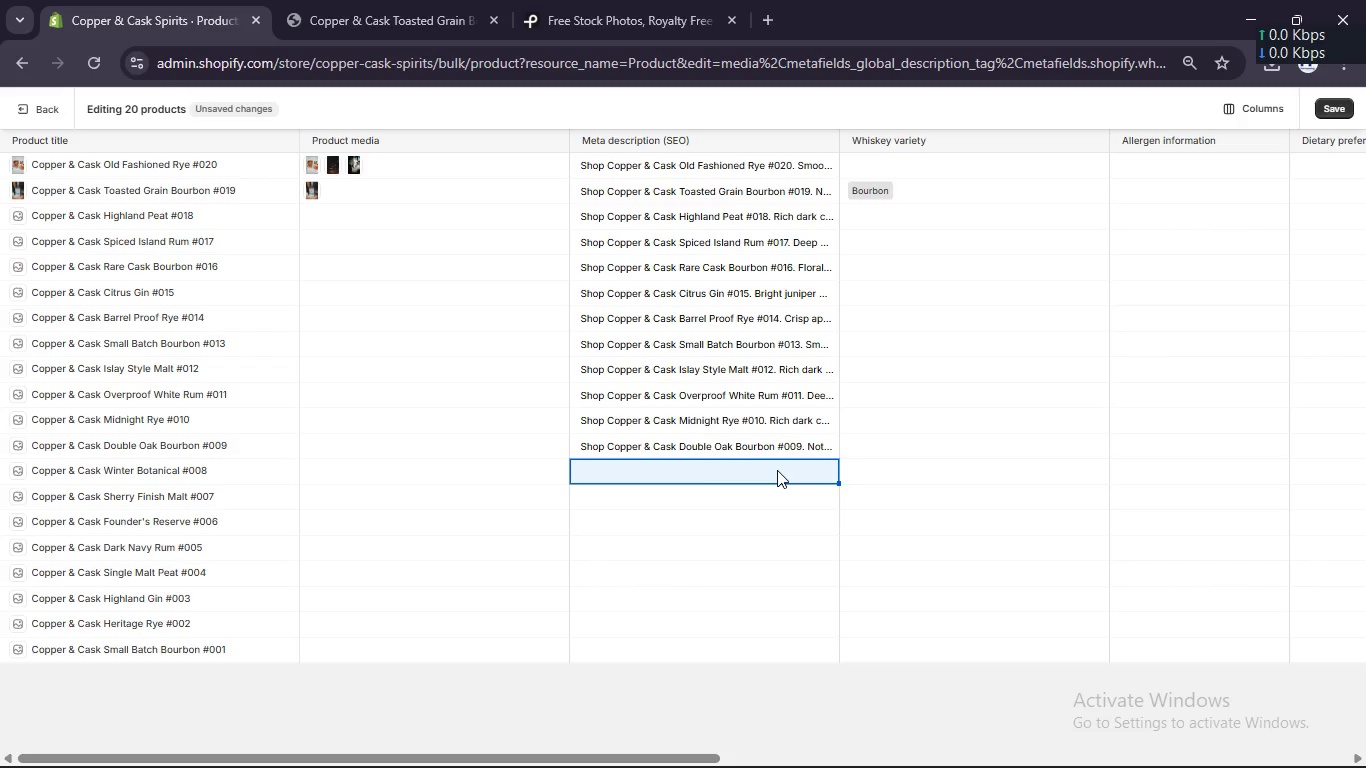 
left_click([777, 470])
 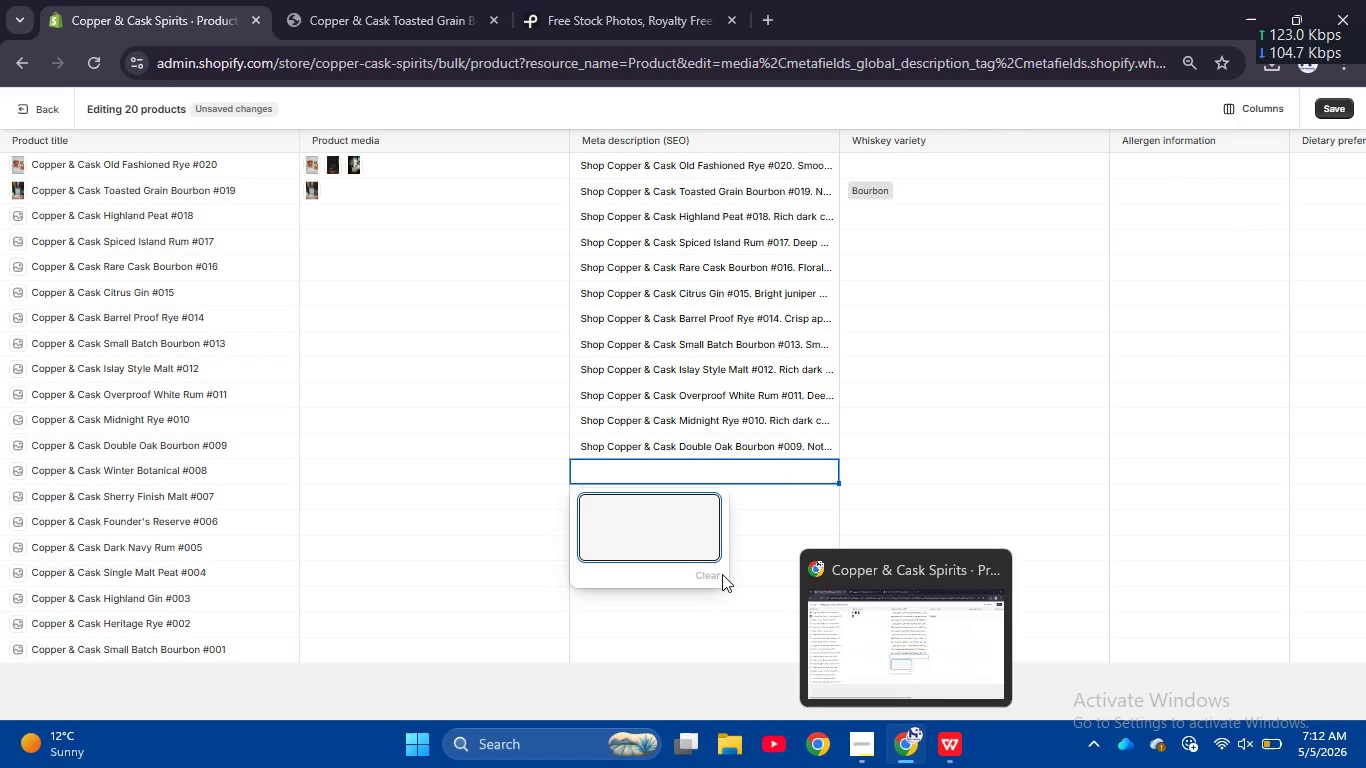 
left_click([666, 545])
 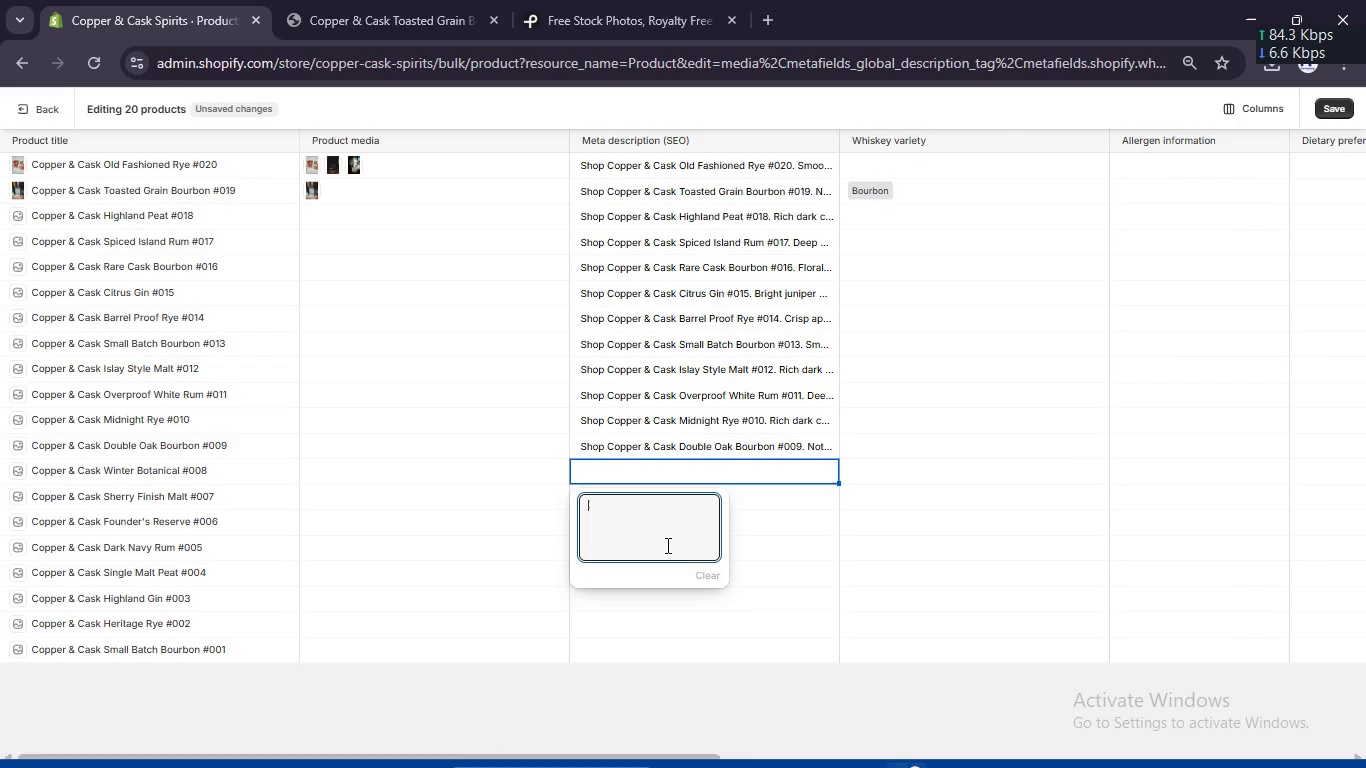 
key(Control+ControlLeft)
 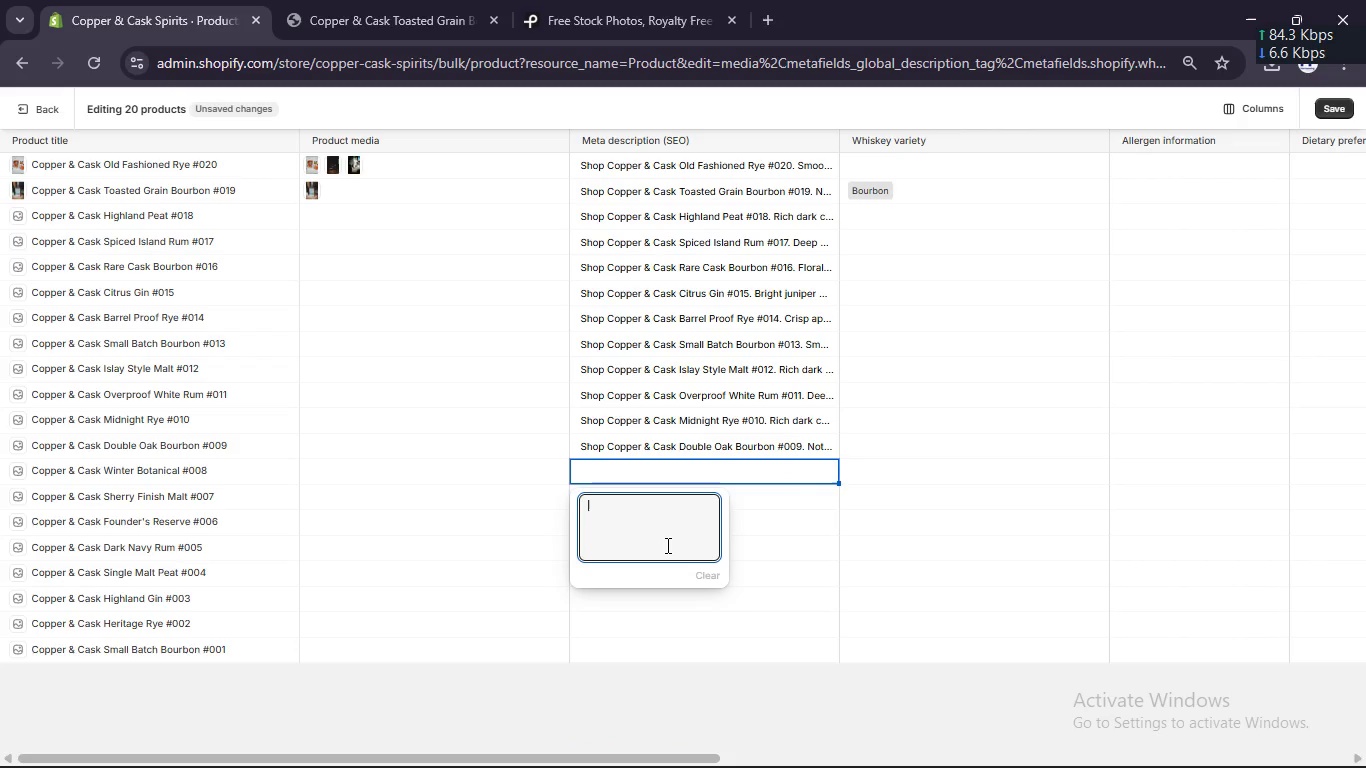 
key(Control+V)
 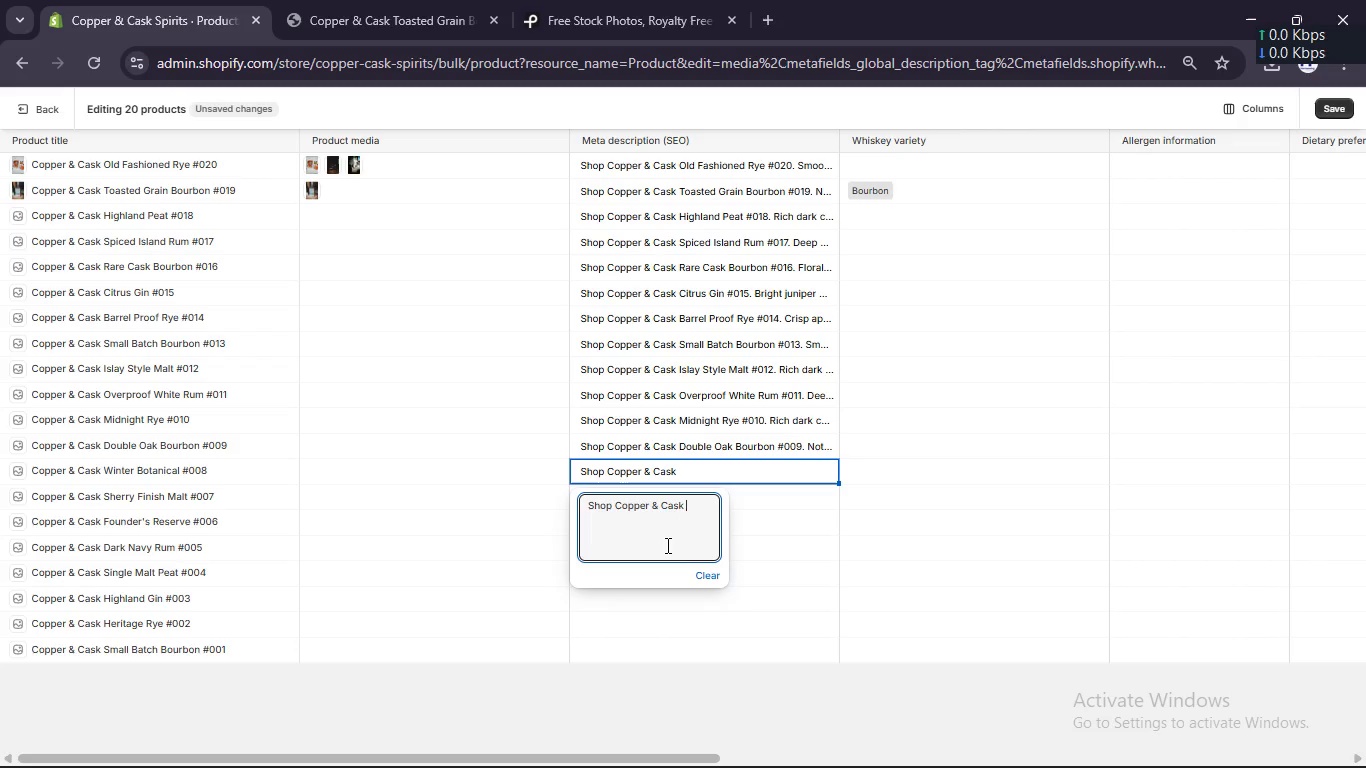 
wait(37.26)
 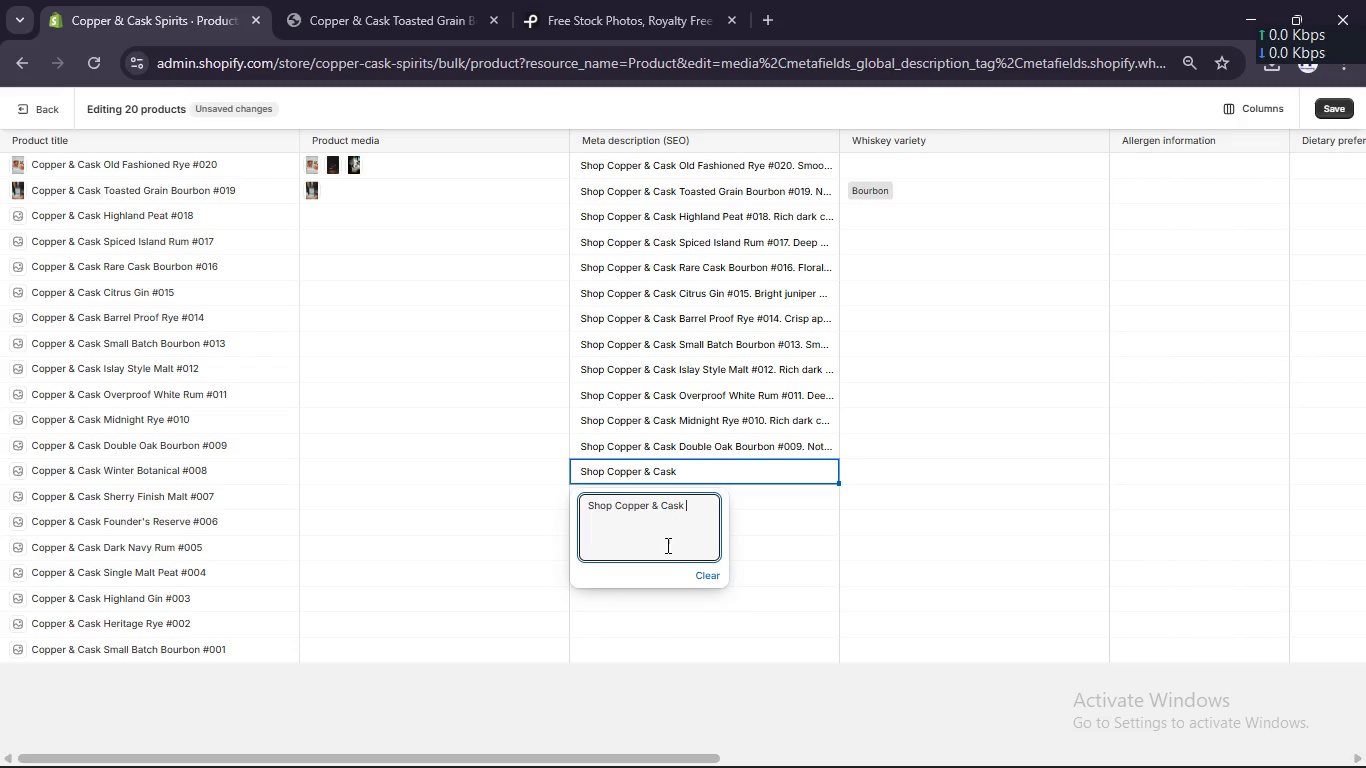 
type(Winter Botanial #008 - Crisp aple)
key(Backspace)
key(Backspace)
type(ple, whie pepper, and a cean herbal complexity. Bottled at 44.0% ABV.)
 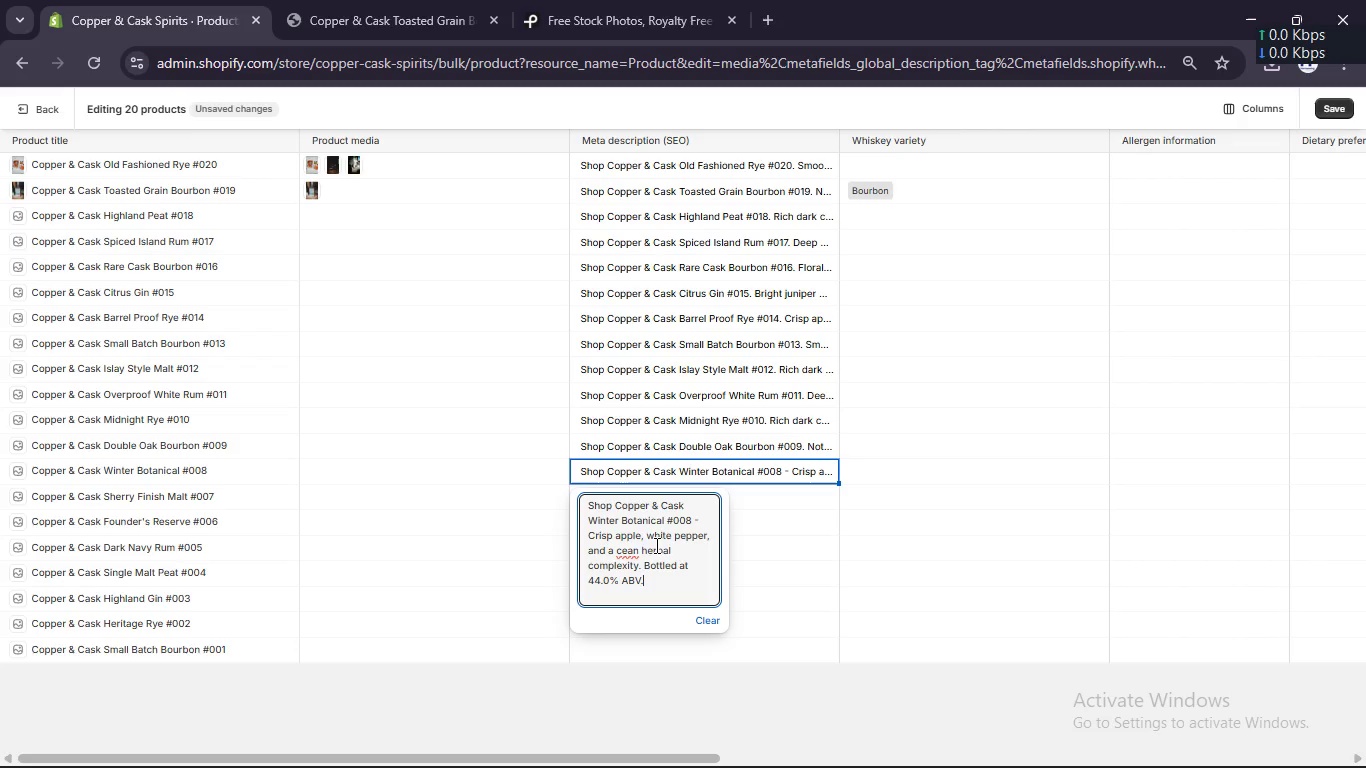 
left_click([623, 553])
 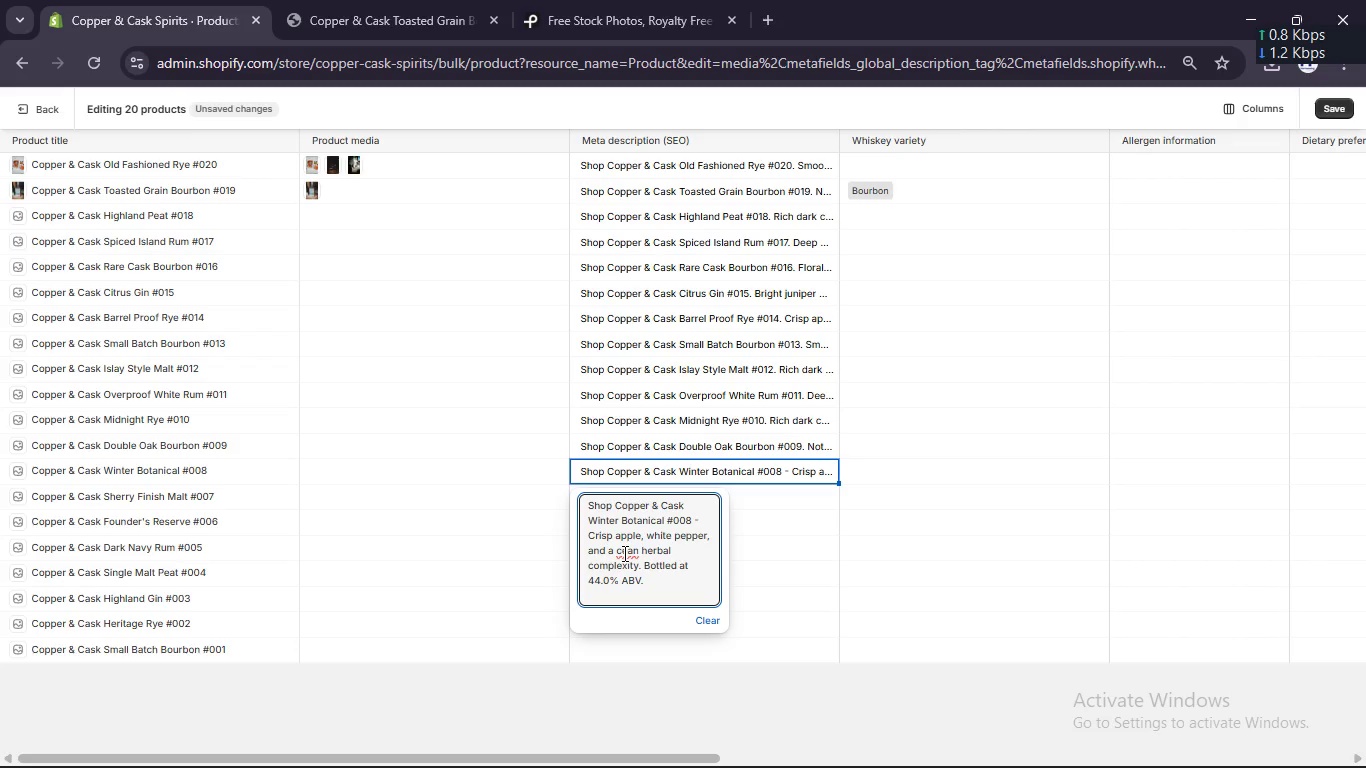 
key(CapsLock)
 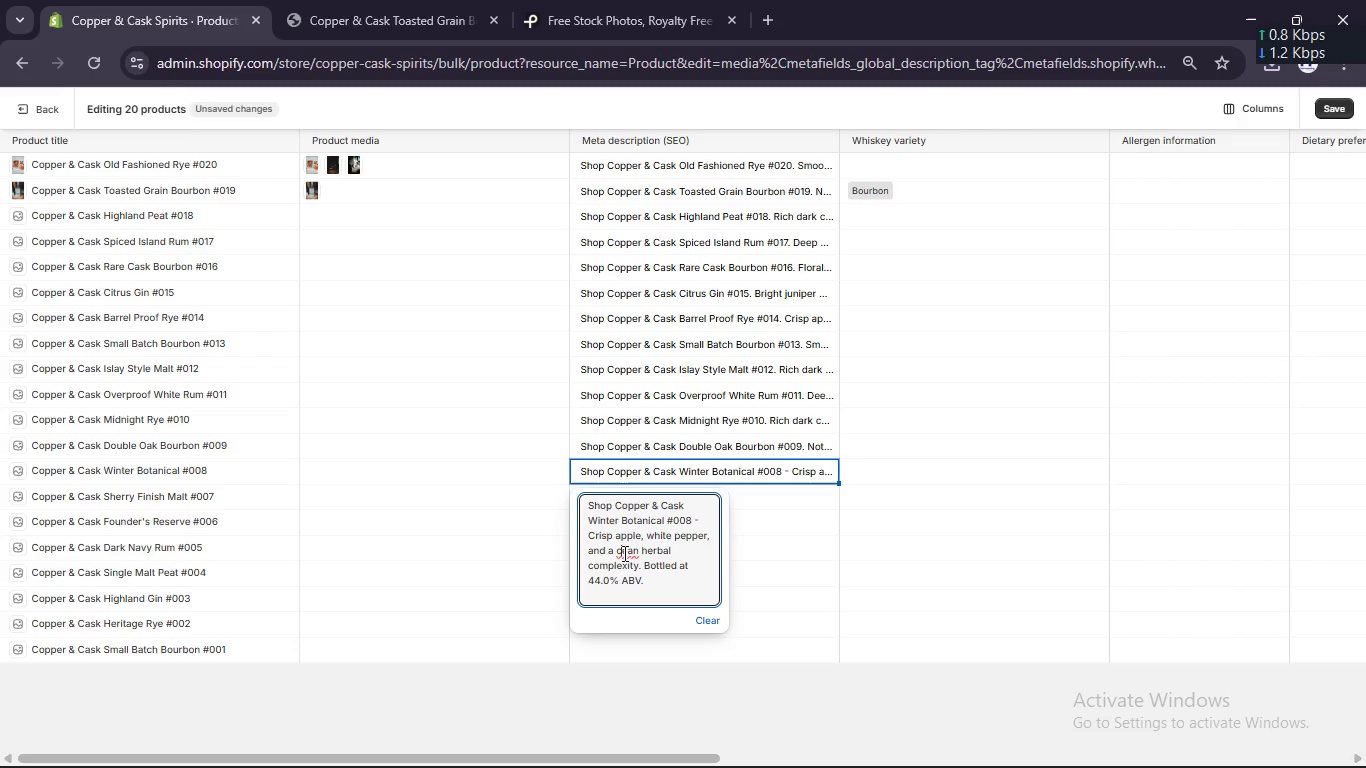 
key(L)
 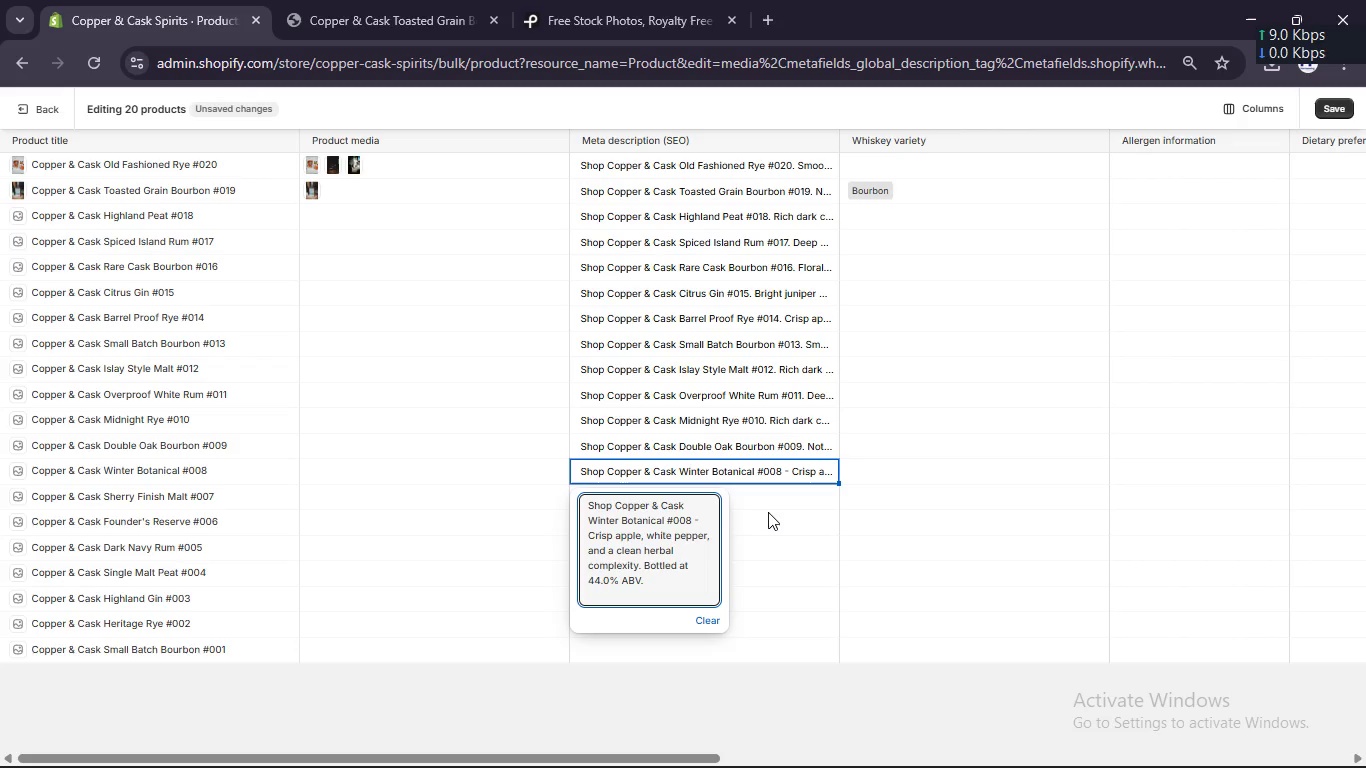 
left_click([774, 504])
 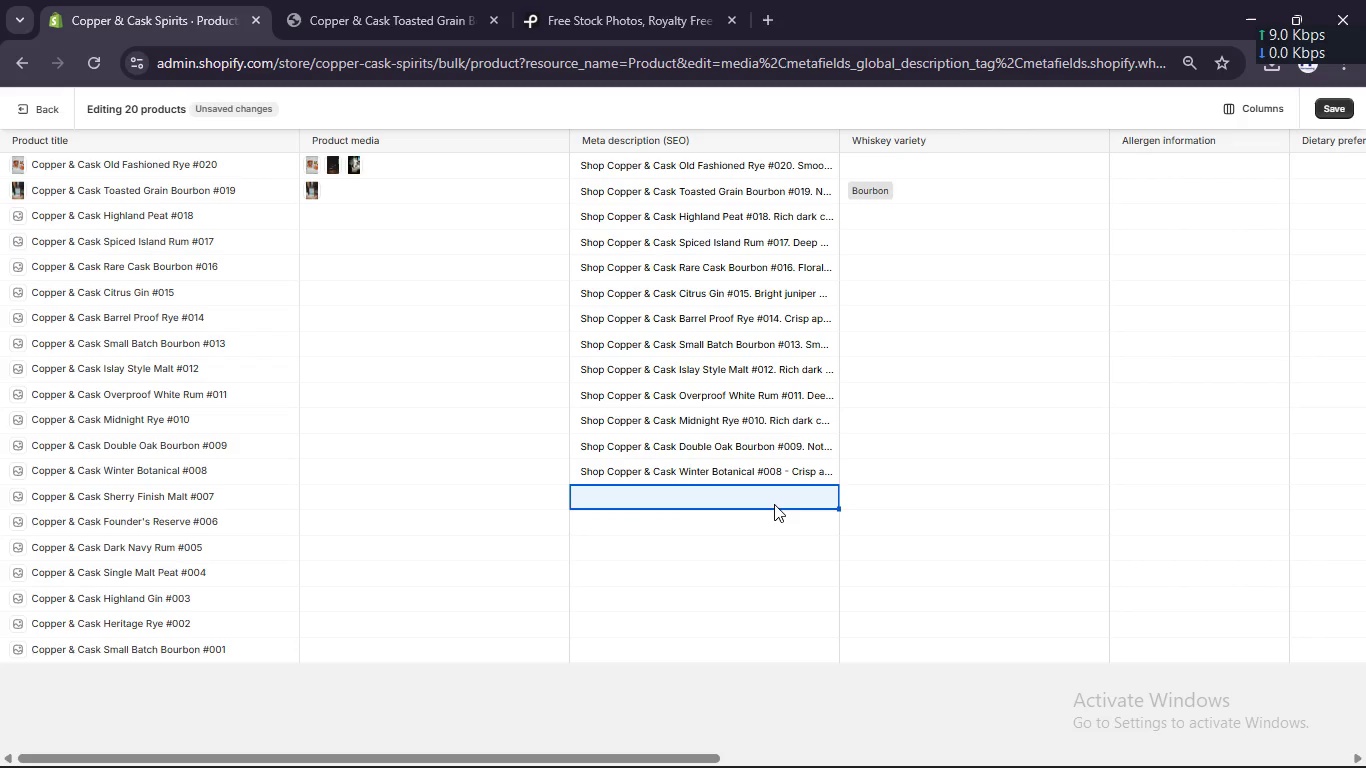 
left_click([774, 504])
 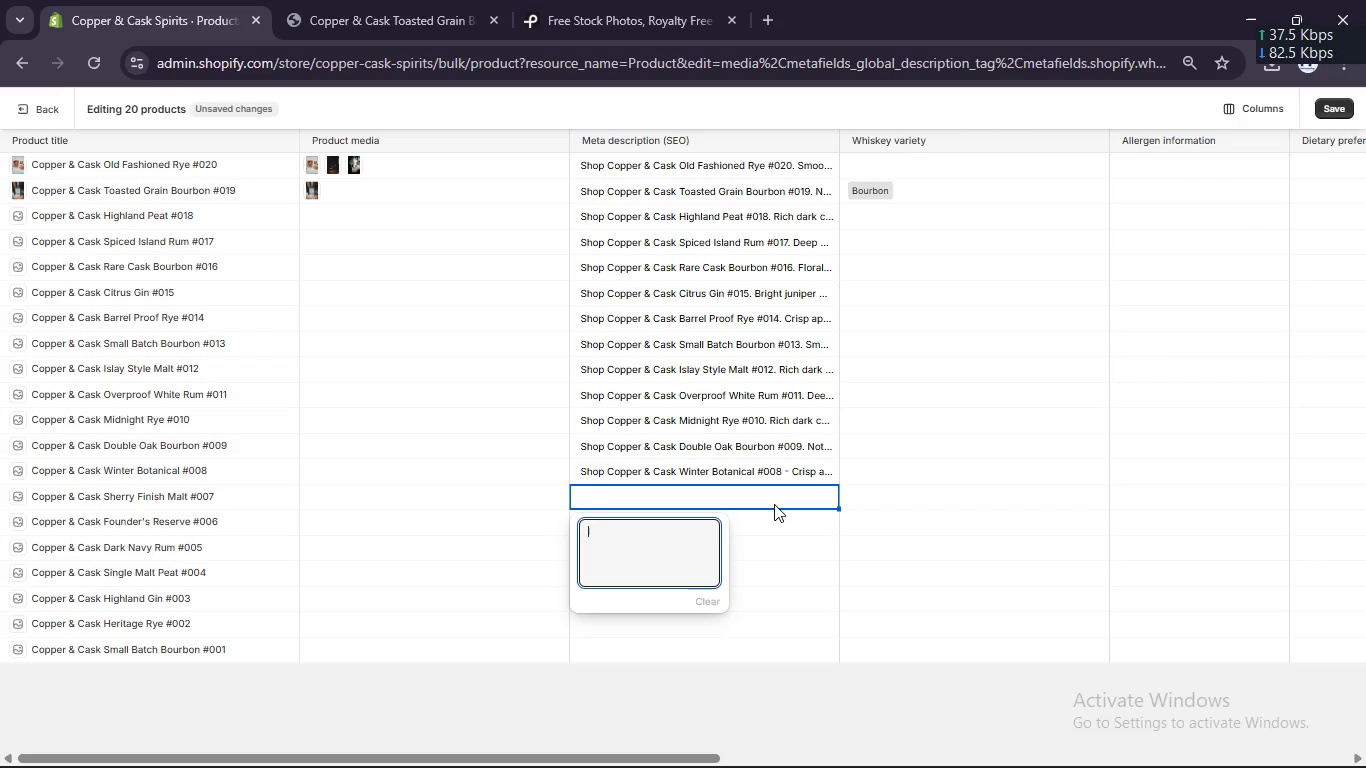 
key(Control+ControlLeft)
 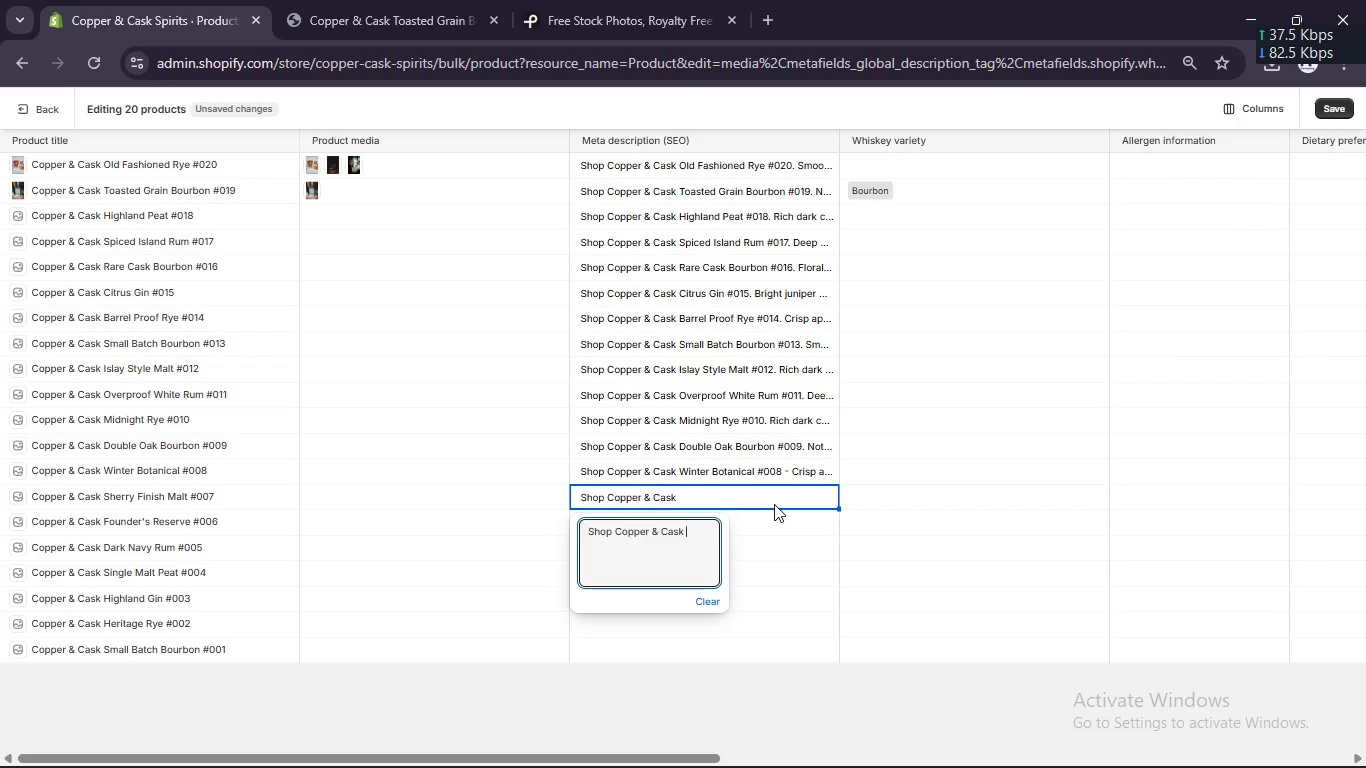 
key(Control+V)
 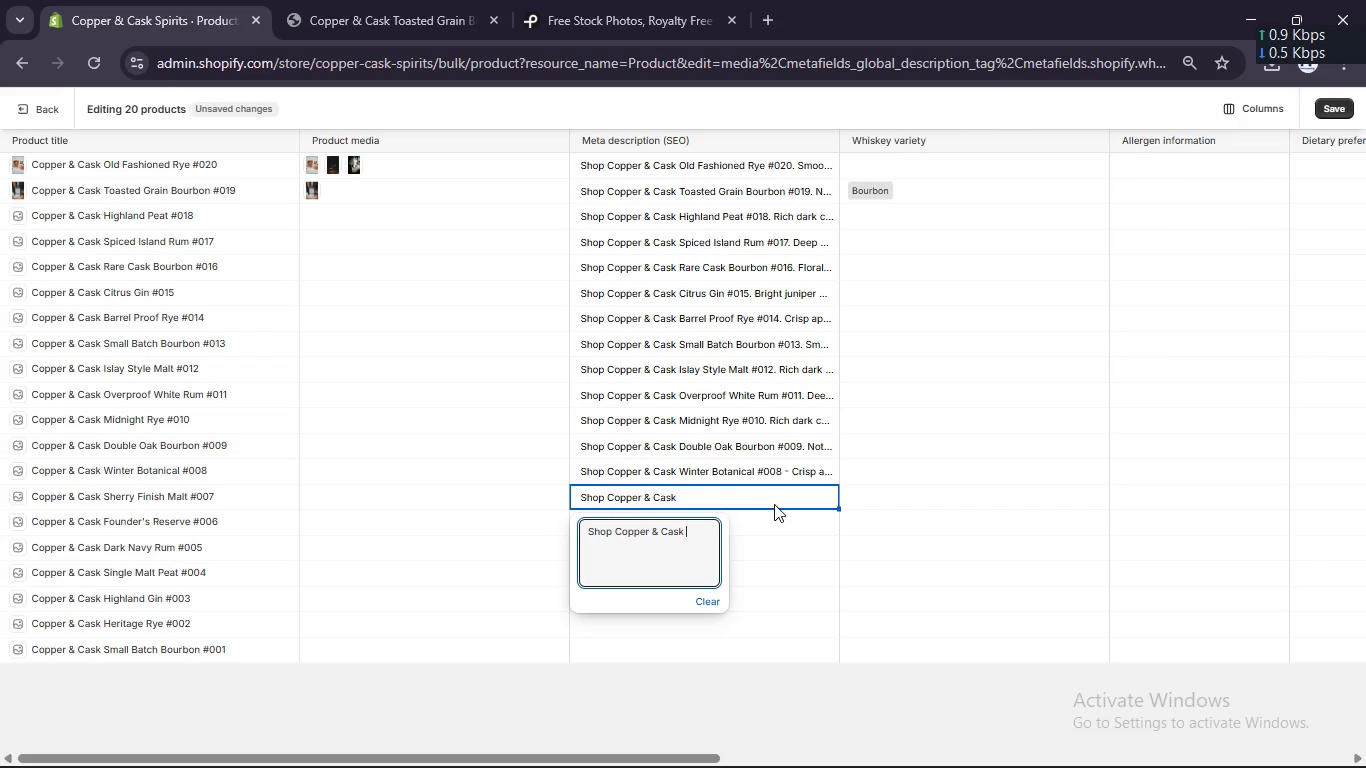 
wait(7.14)
 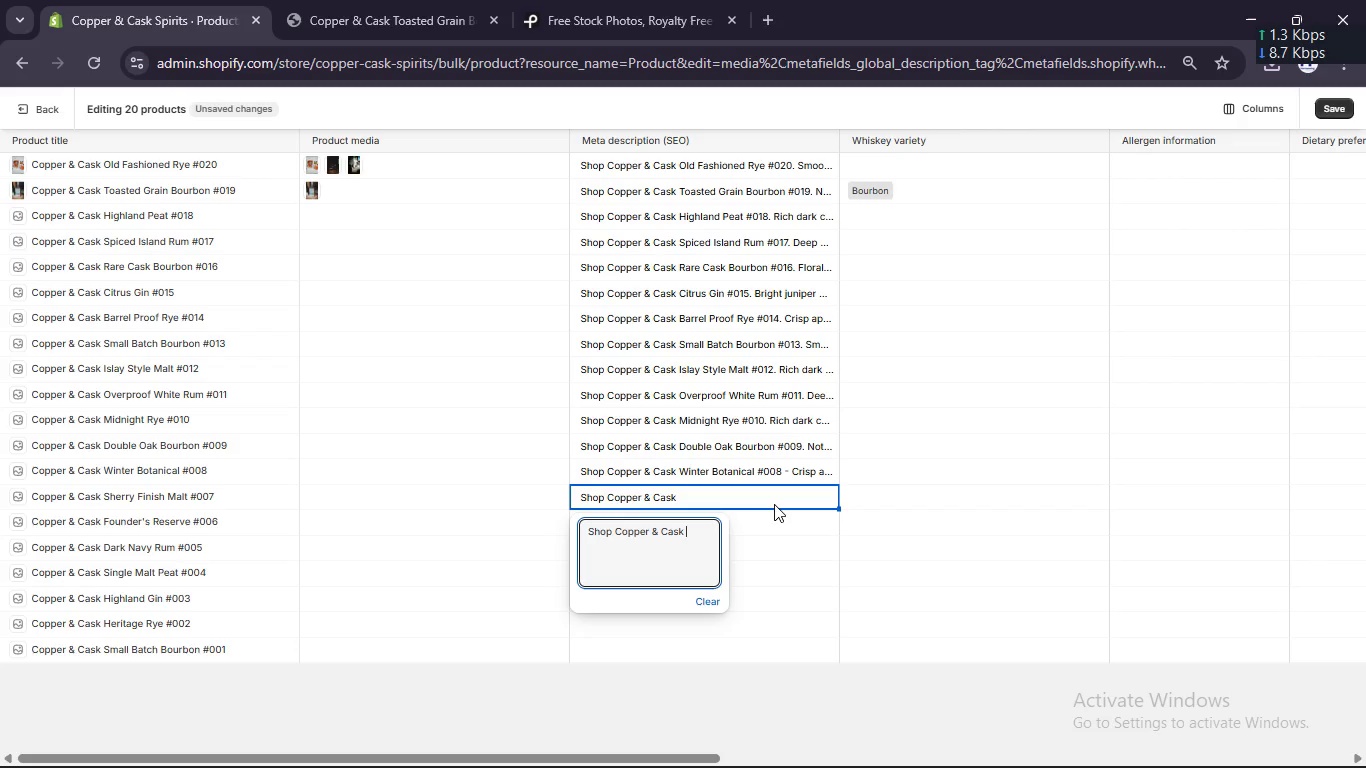 
type(Sherry Finish Malt #007. FLoral )
 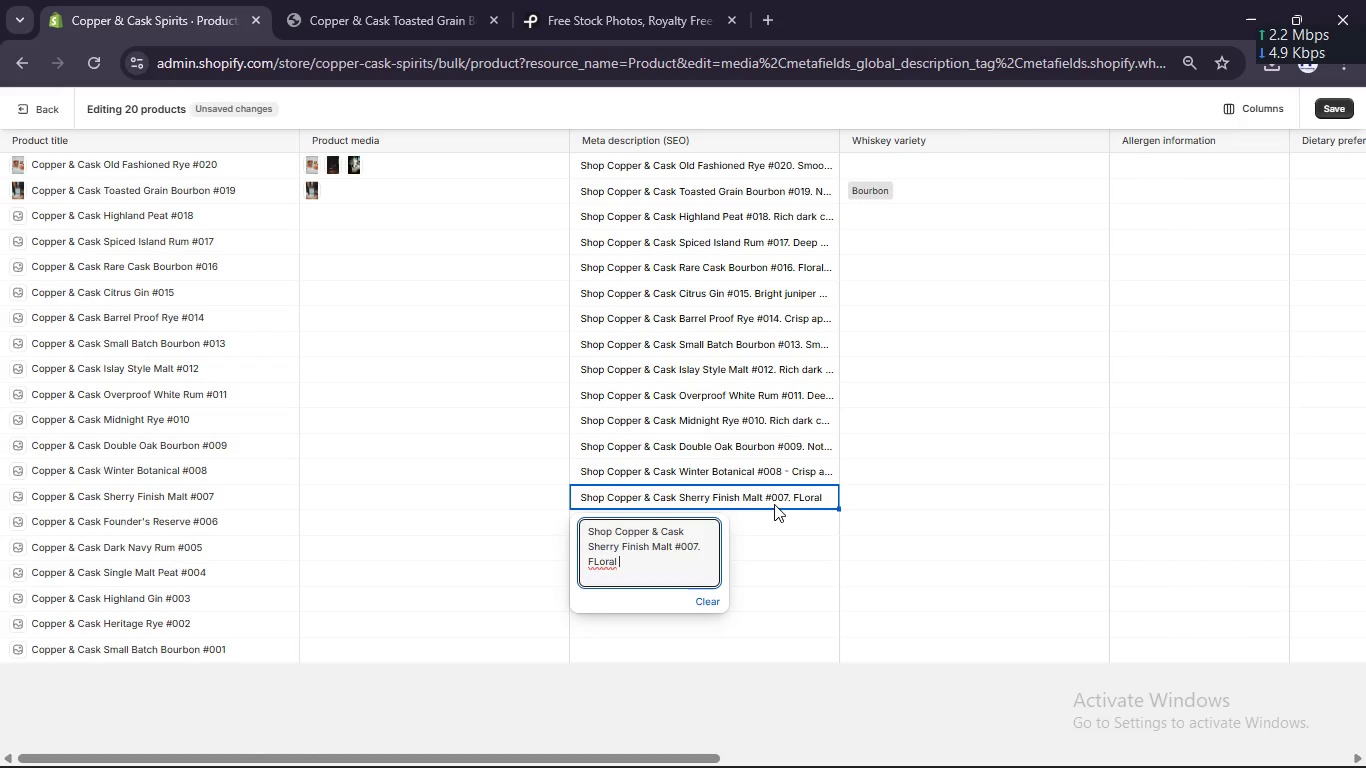 
left_click([598, 559])
 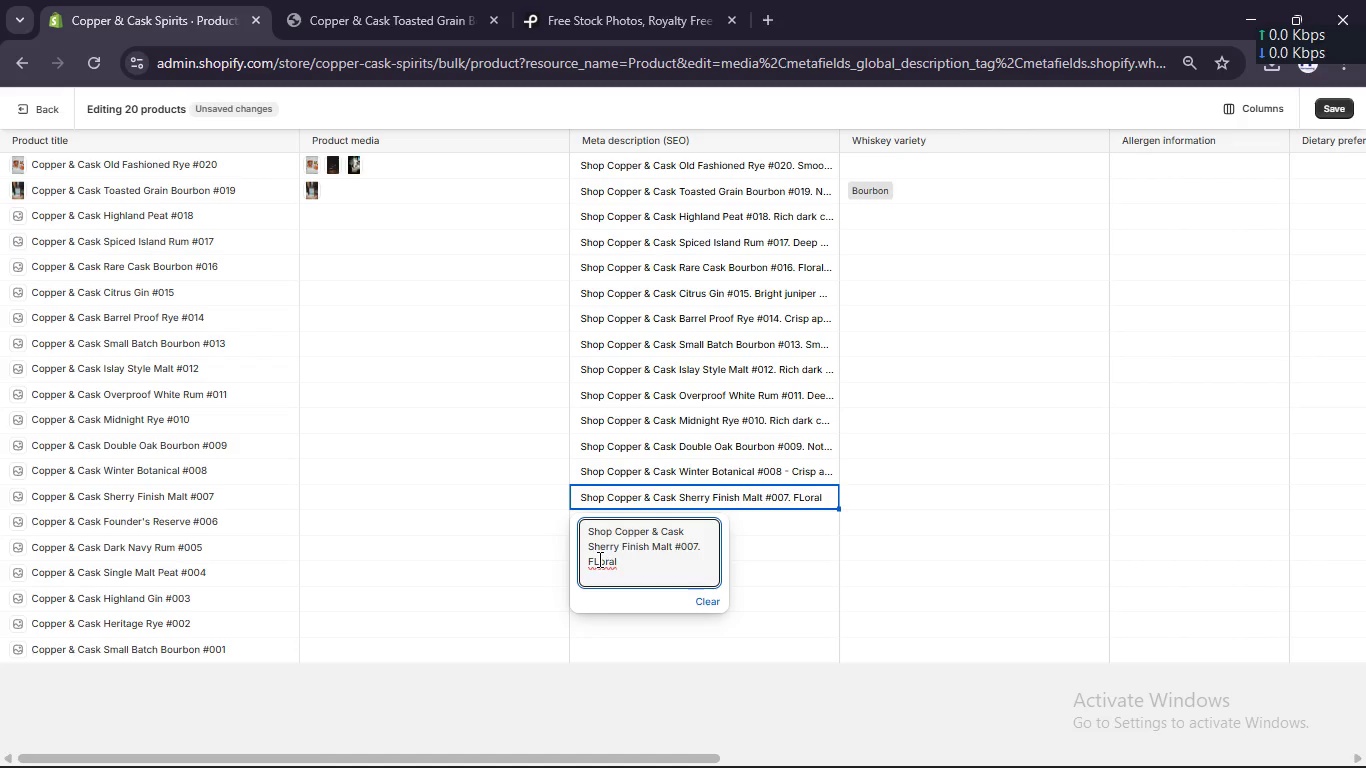 
key(Backspace)
 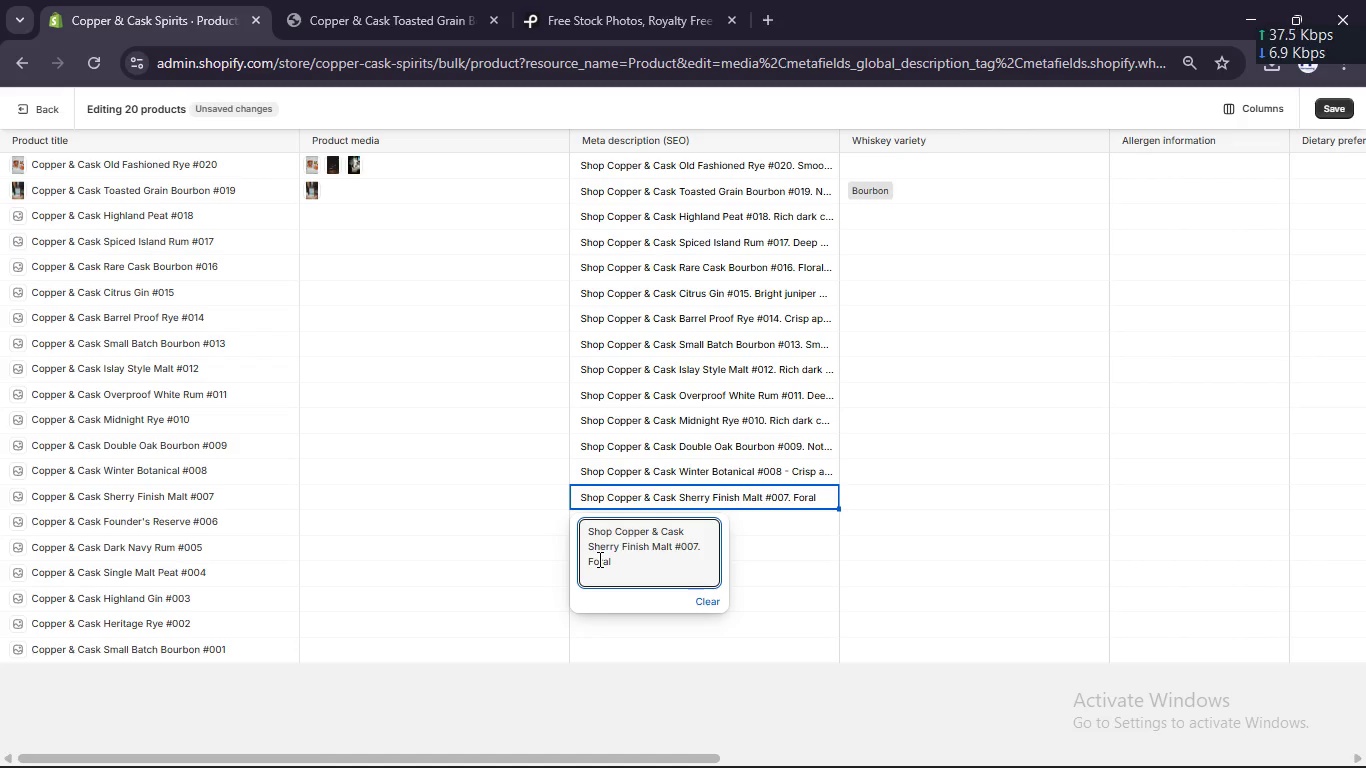 
key(L)
 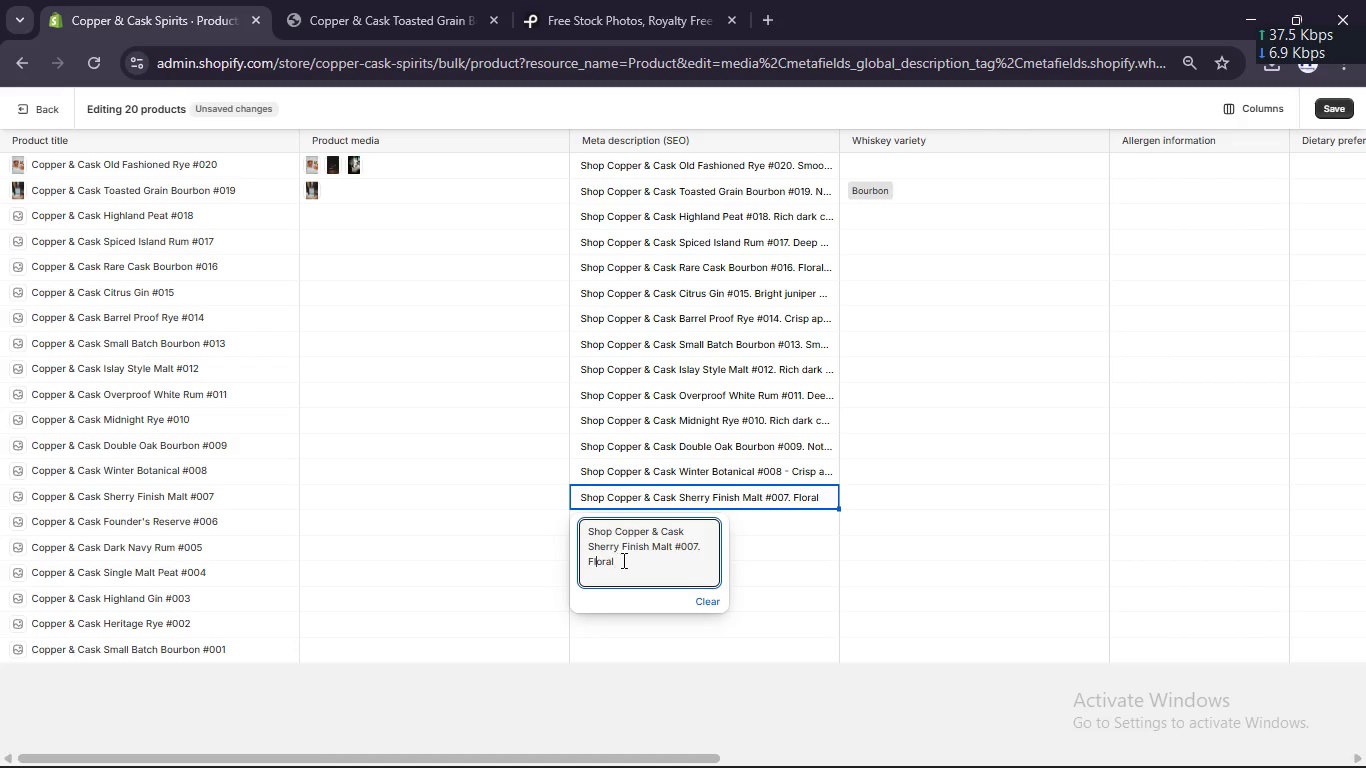 
left_click([622, 561])
 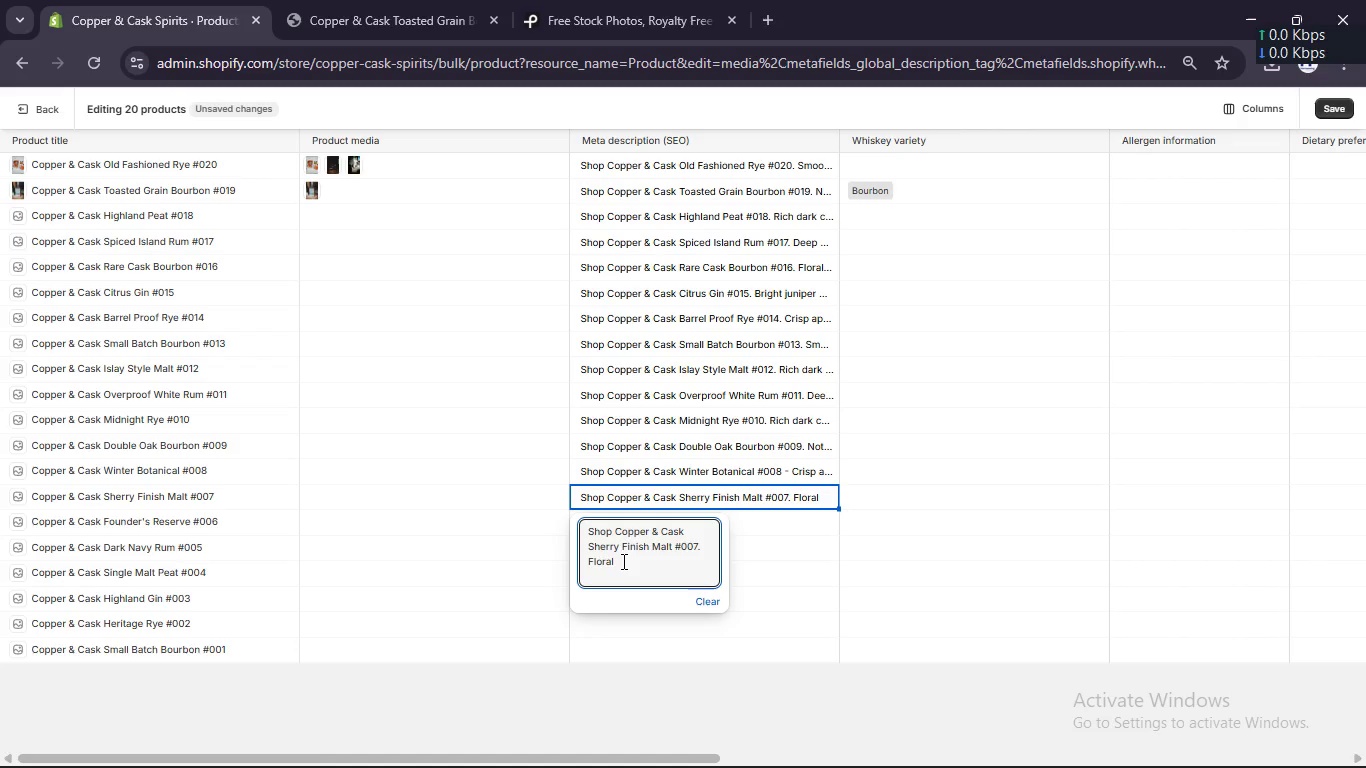 
type(honey, almond, nd)
key(Backspace)
key(Backspace)
type(and delicate toasted bisucit)
key(Backspace)
key(Backspace)
key(Backspace)
key(Backspace)
type(cuit aroma. Bottled at 46.0% ABV.)
 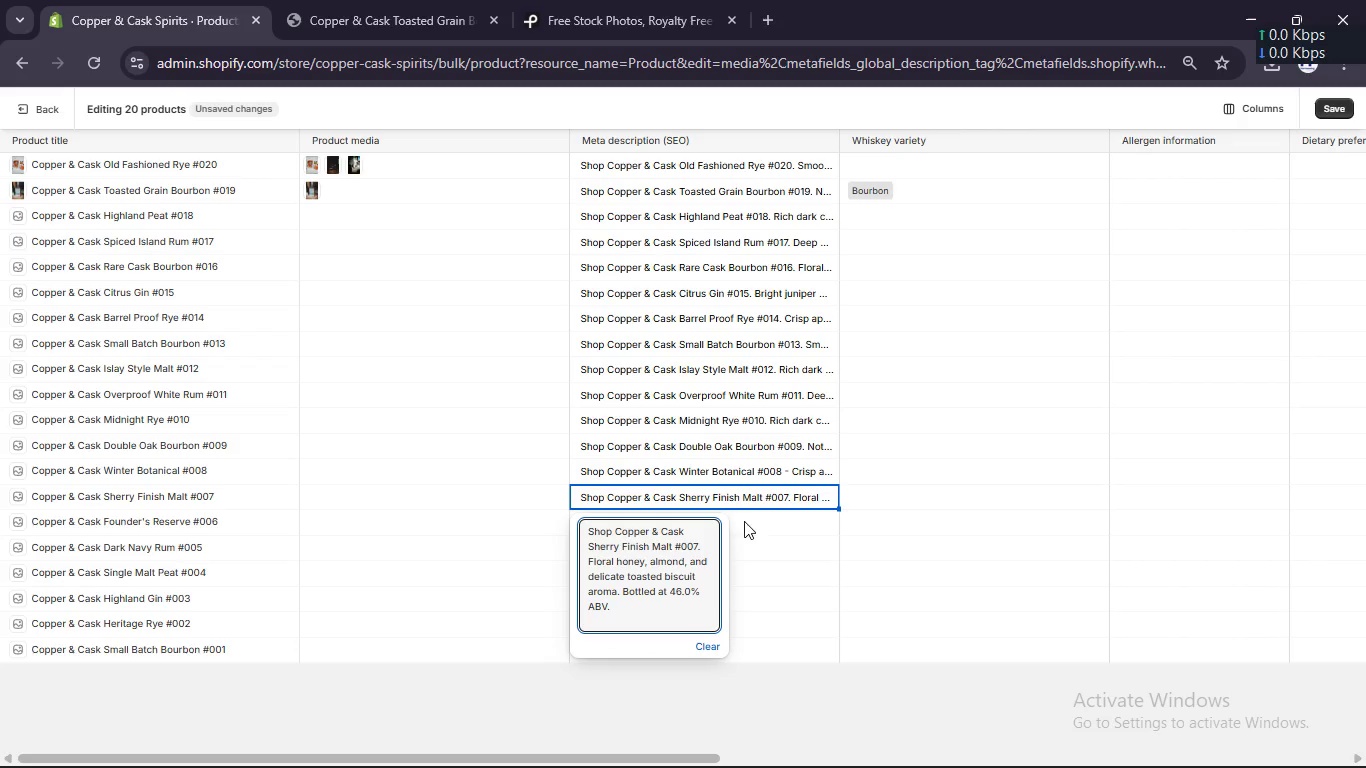 
left_click([757, 523])
 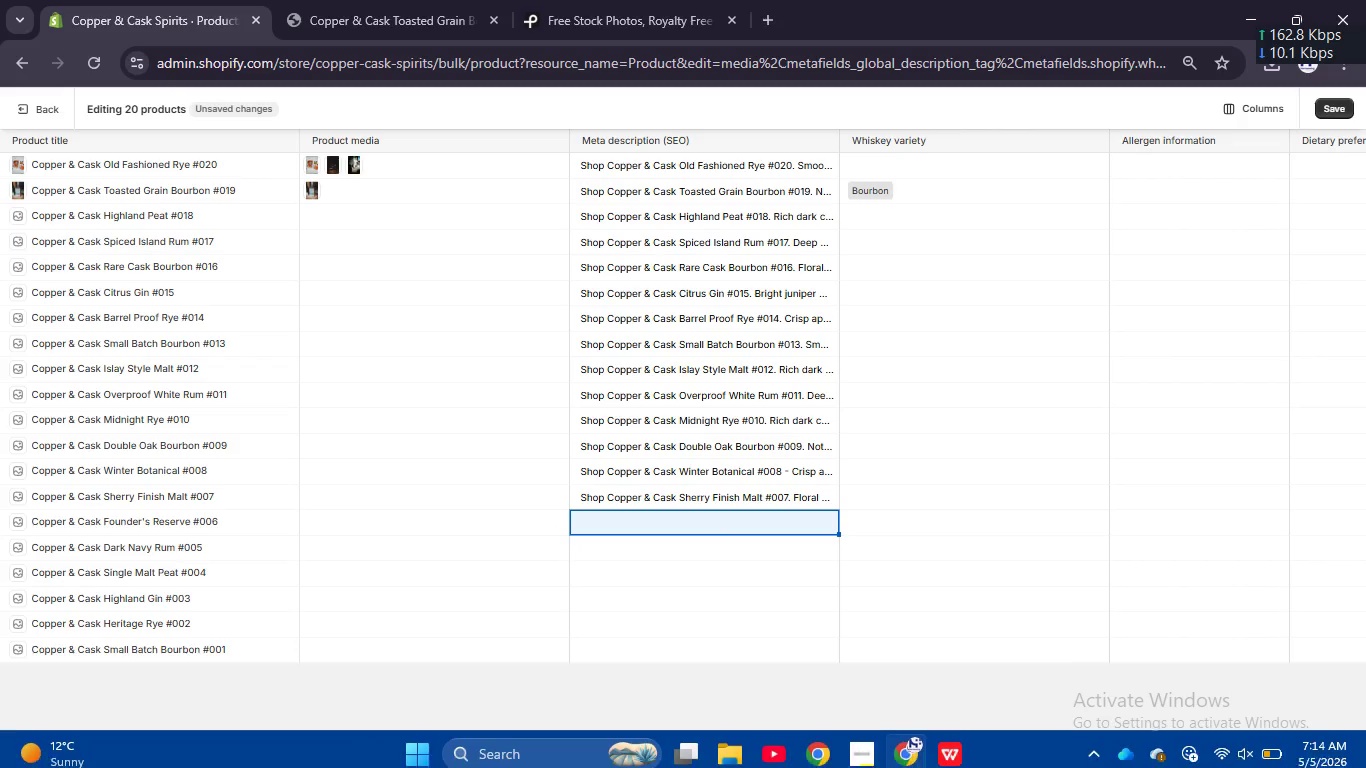 
mouse_move([908, 745])
 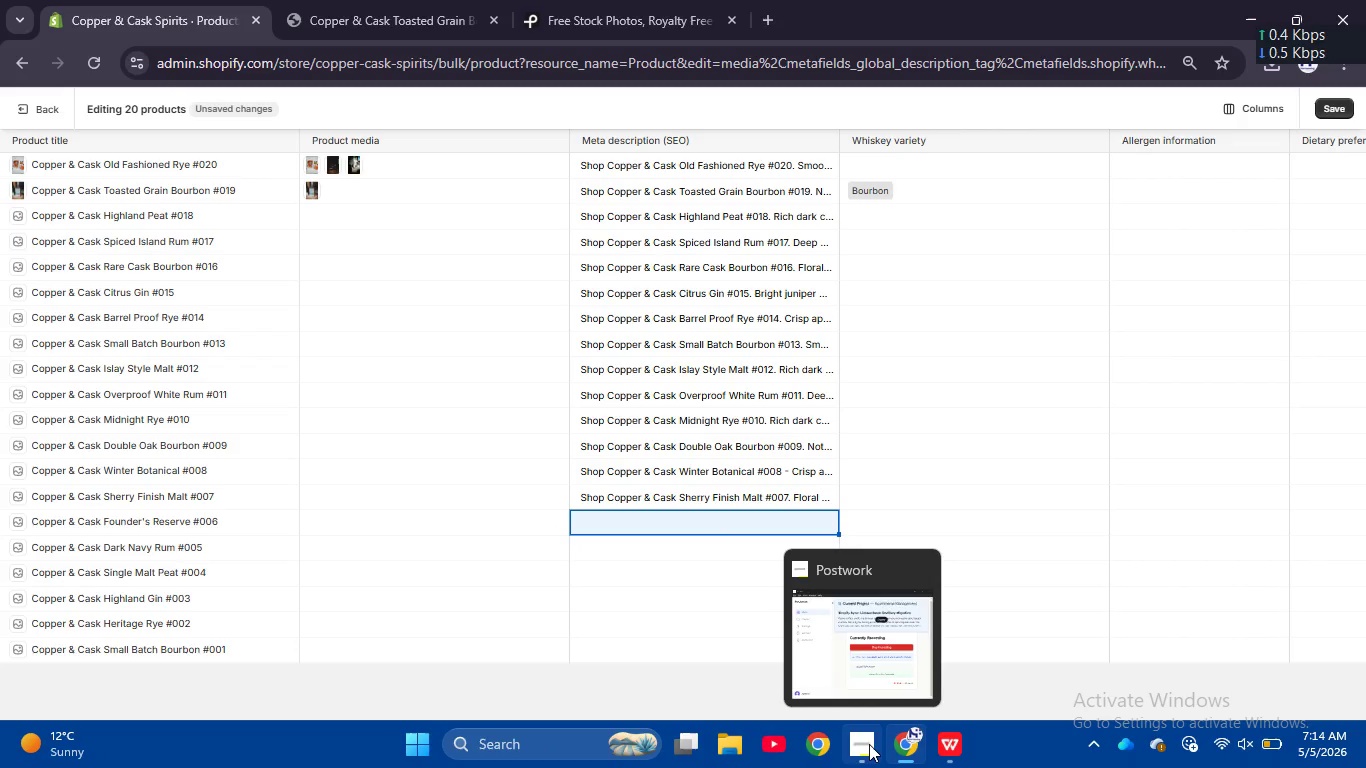 
left_click([869, 744])